 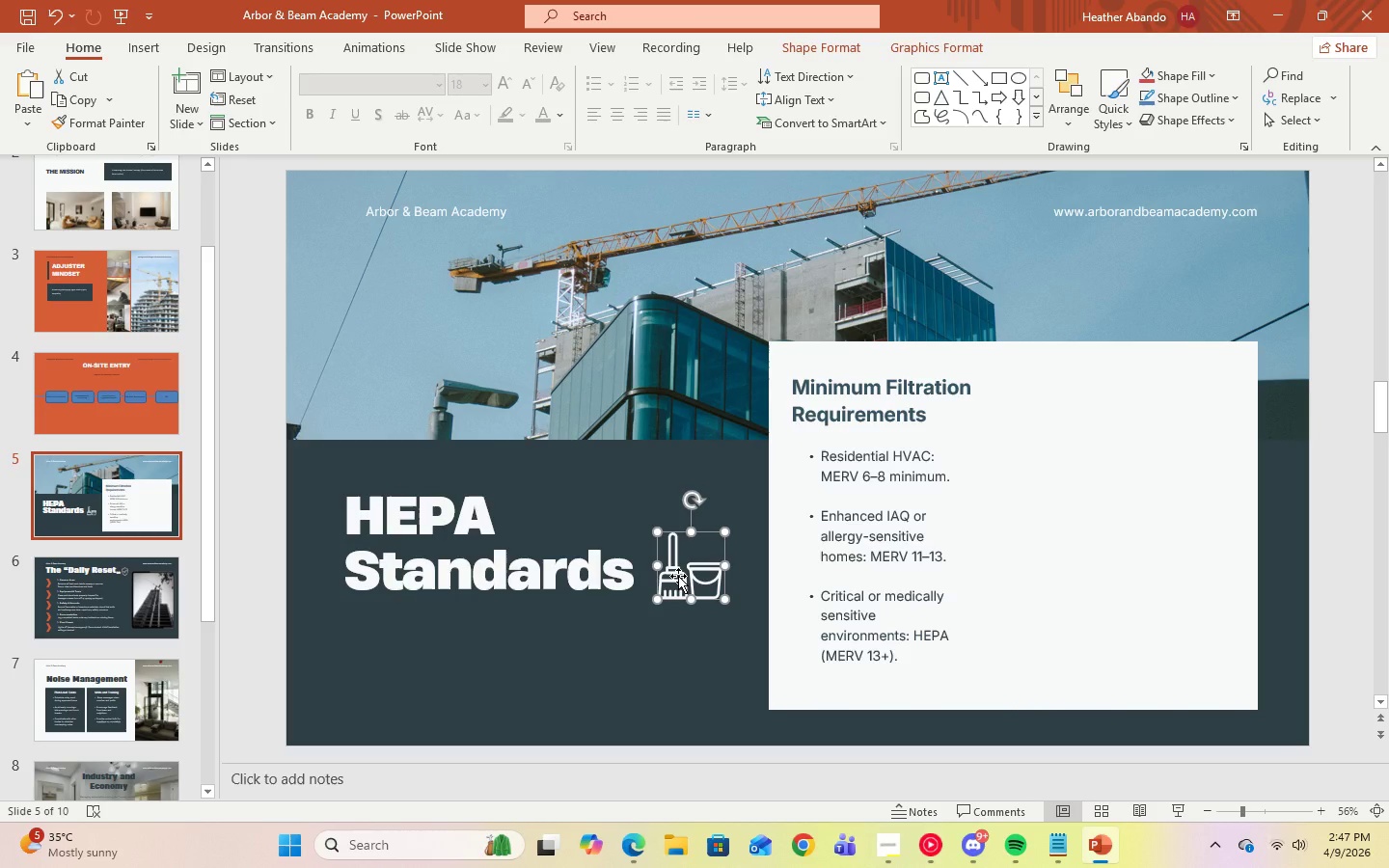 
key(Delete)
 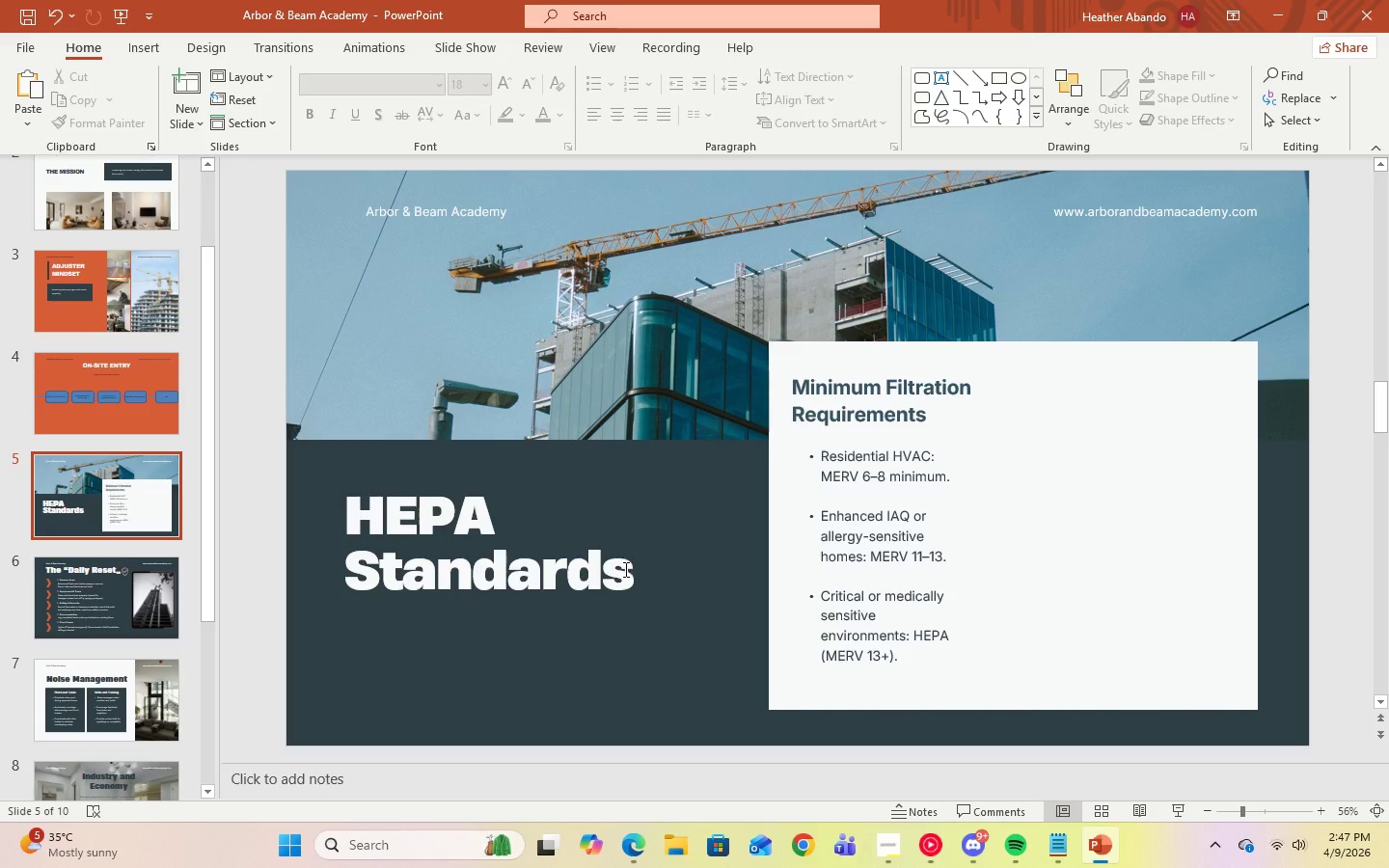 
left_click([626, 571])
 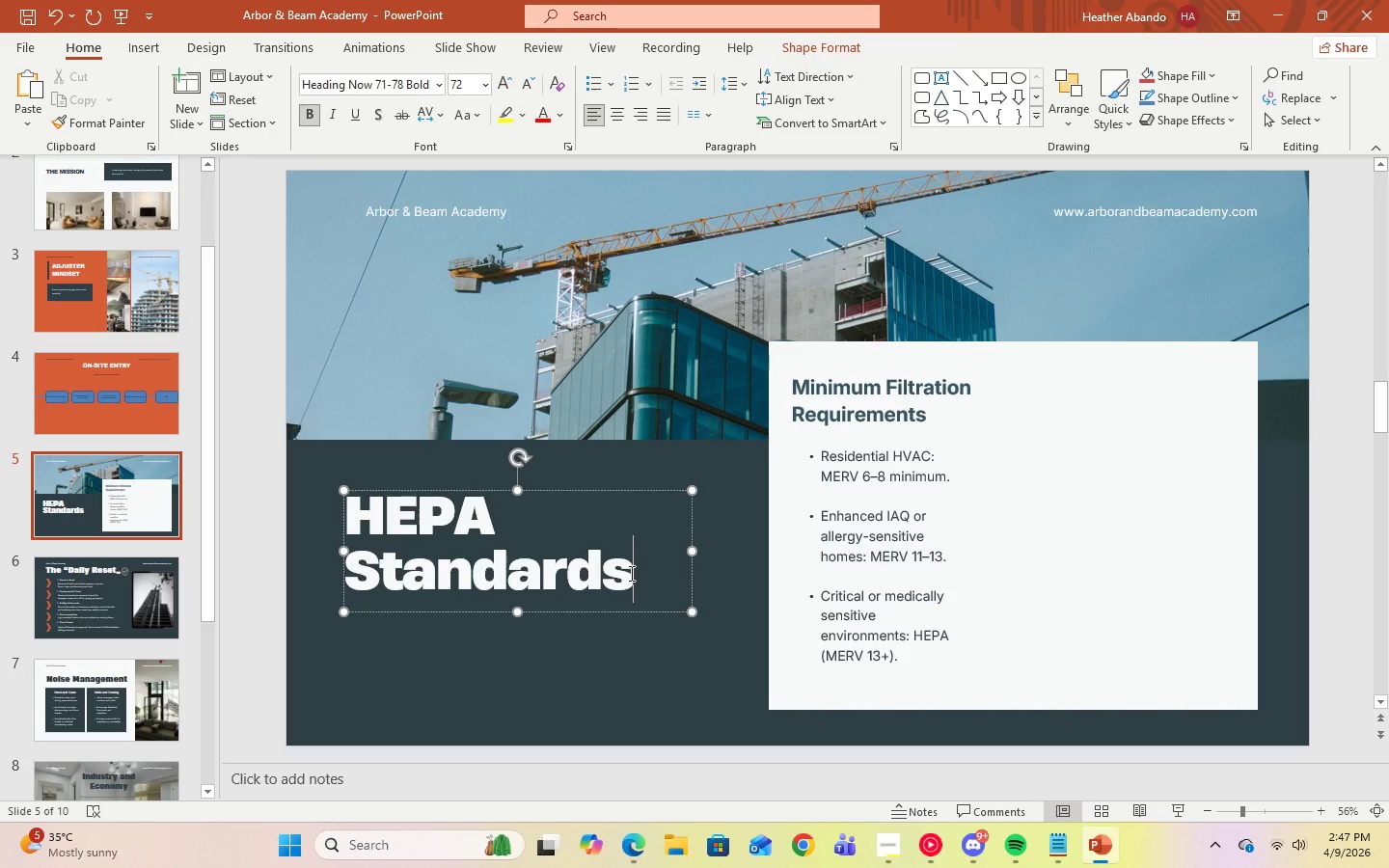 
left_click_drag(start_coordinate=[630, 573], to_coordinate=[366, 515])
 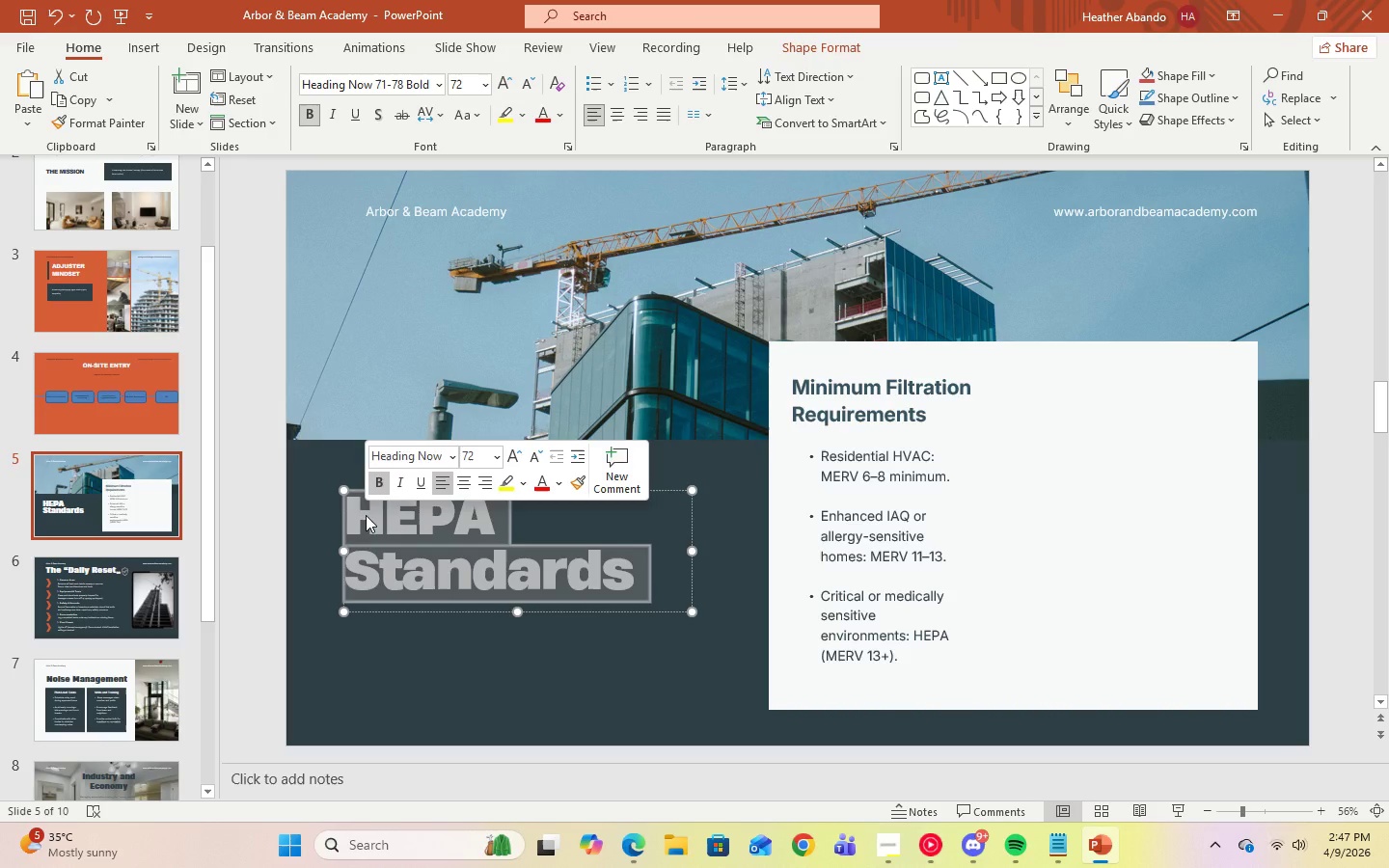 
type(technical risk 1)
 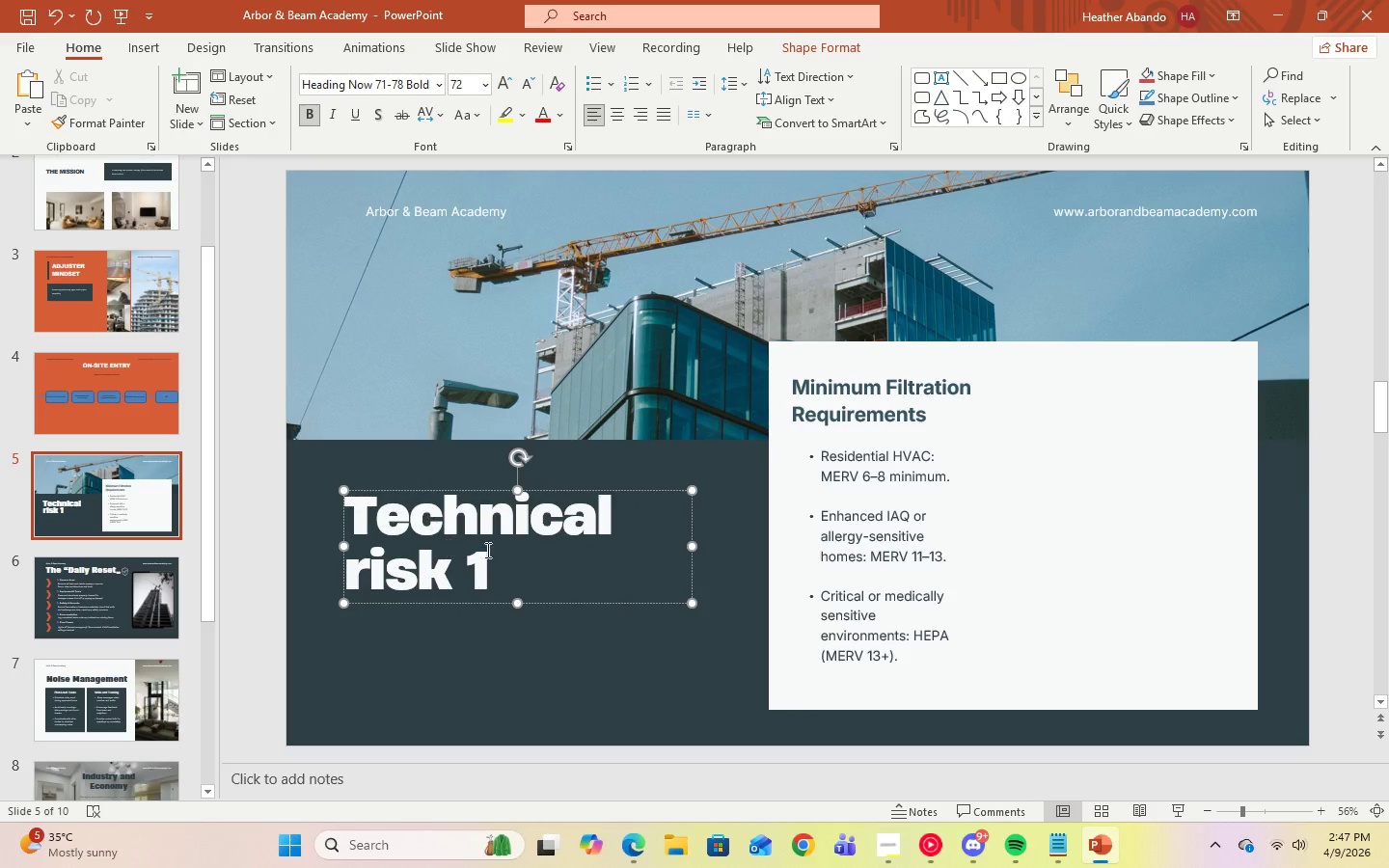 
left_click_drag(start_coordinate=[499, 563], to_coordinate=[360, 501])
 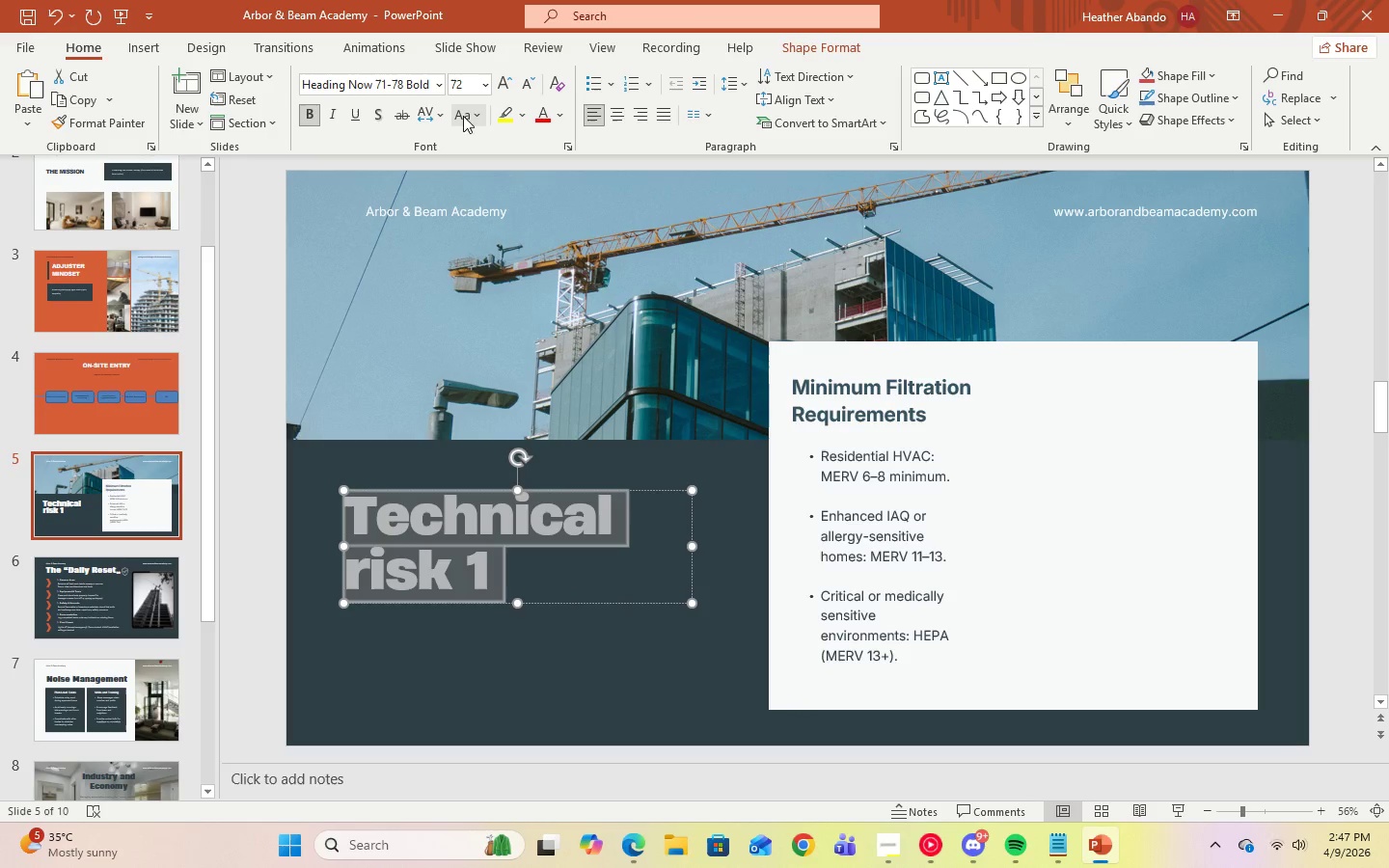 
left_click([483, 122])
 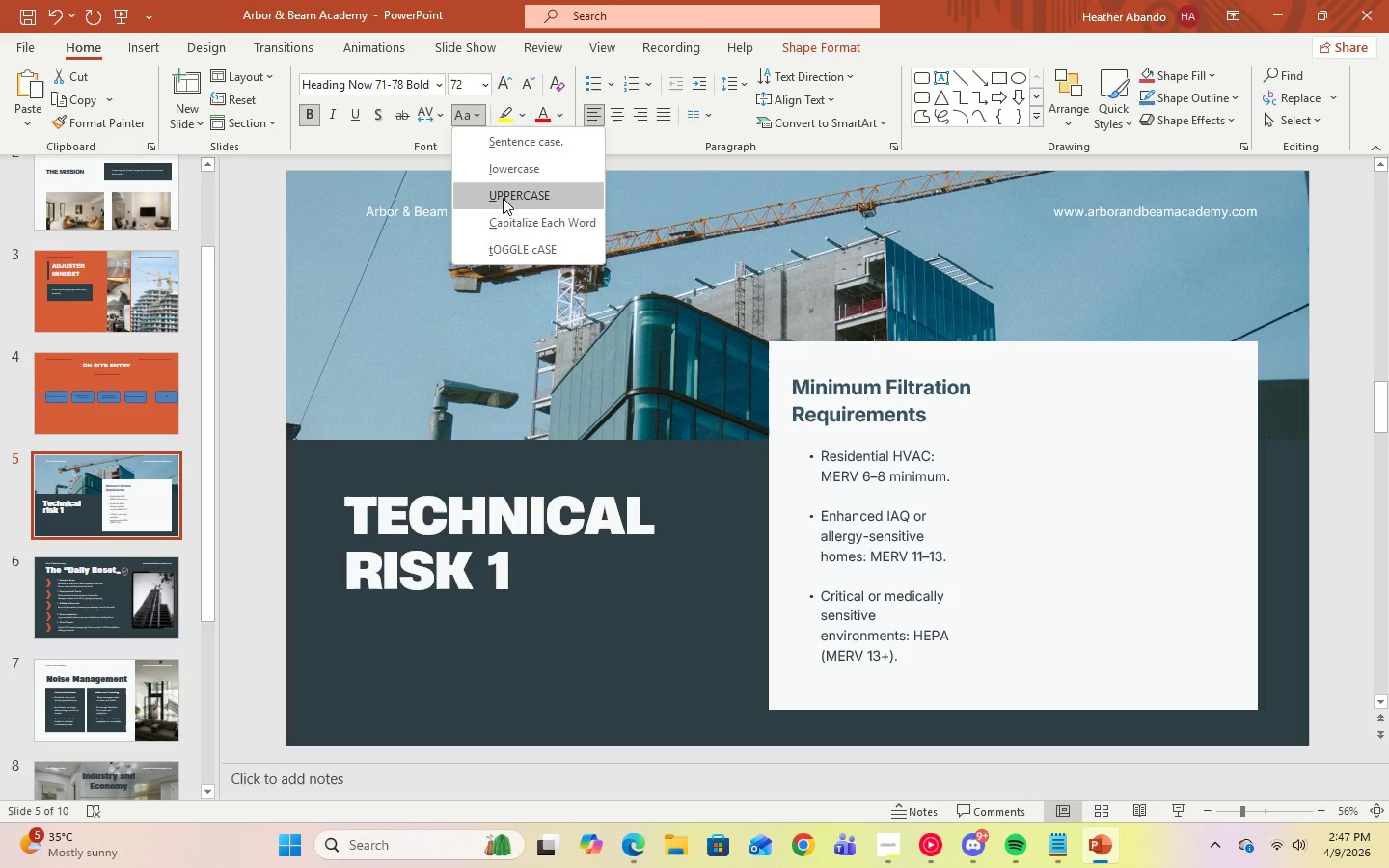 
left_click([503, 198])
 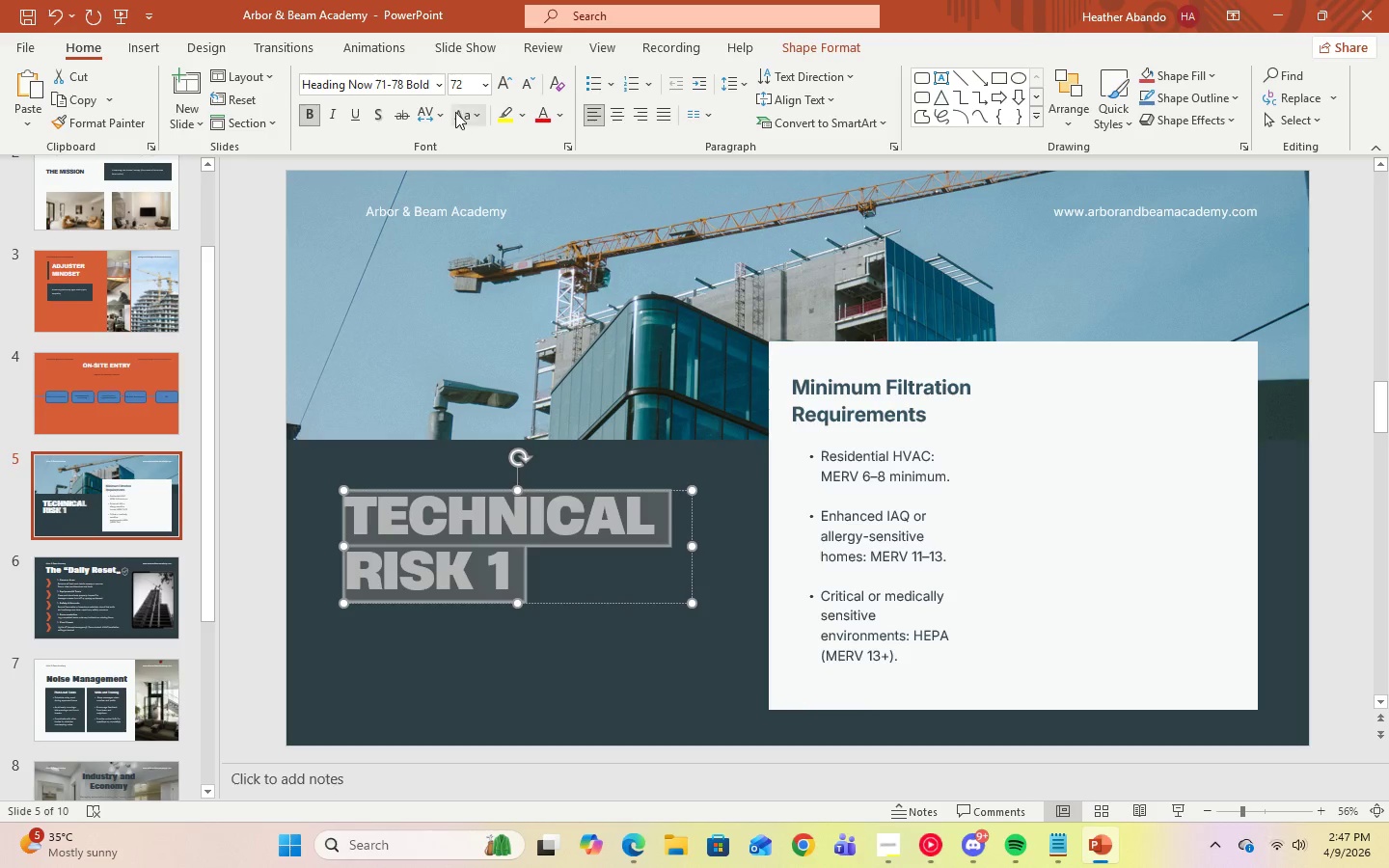 
left_click([442, 89])
 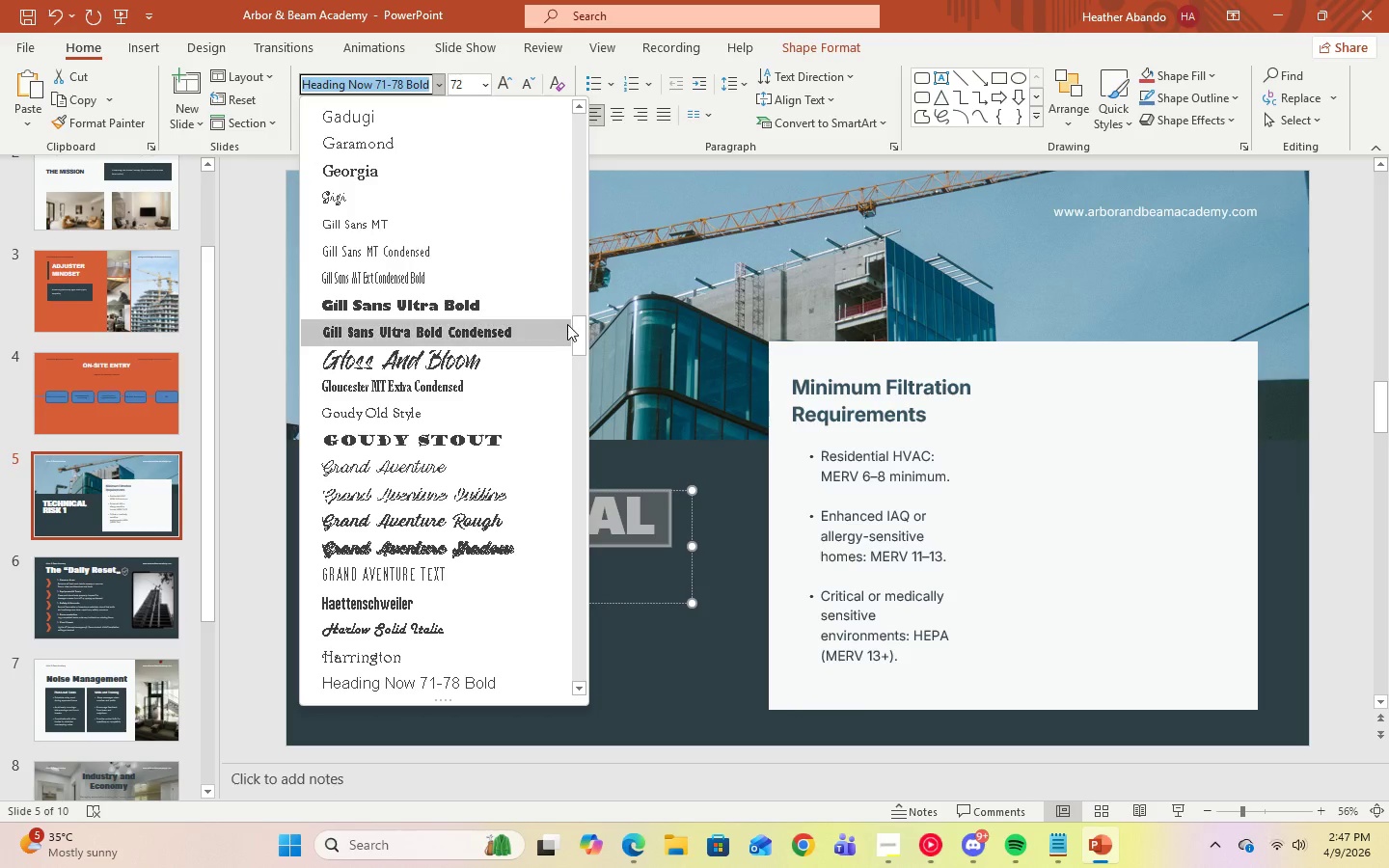 
left_click_drag(start_coordinate=[576, 329], to_coordinate=[588, 95])
 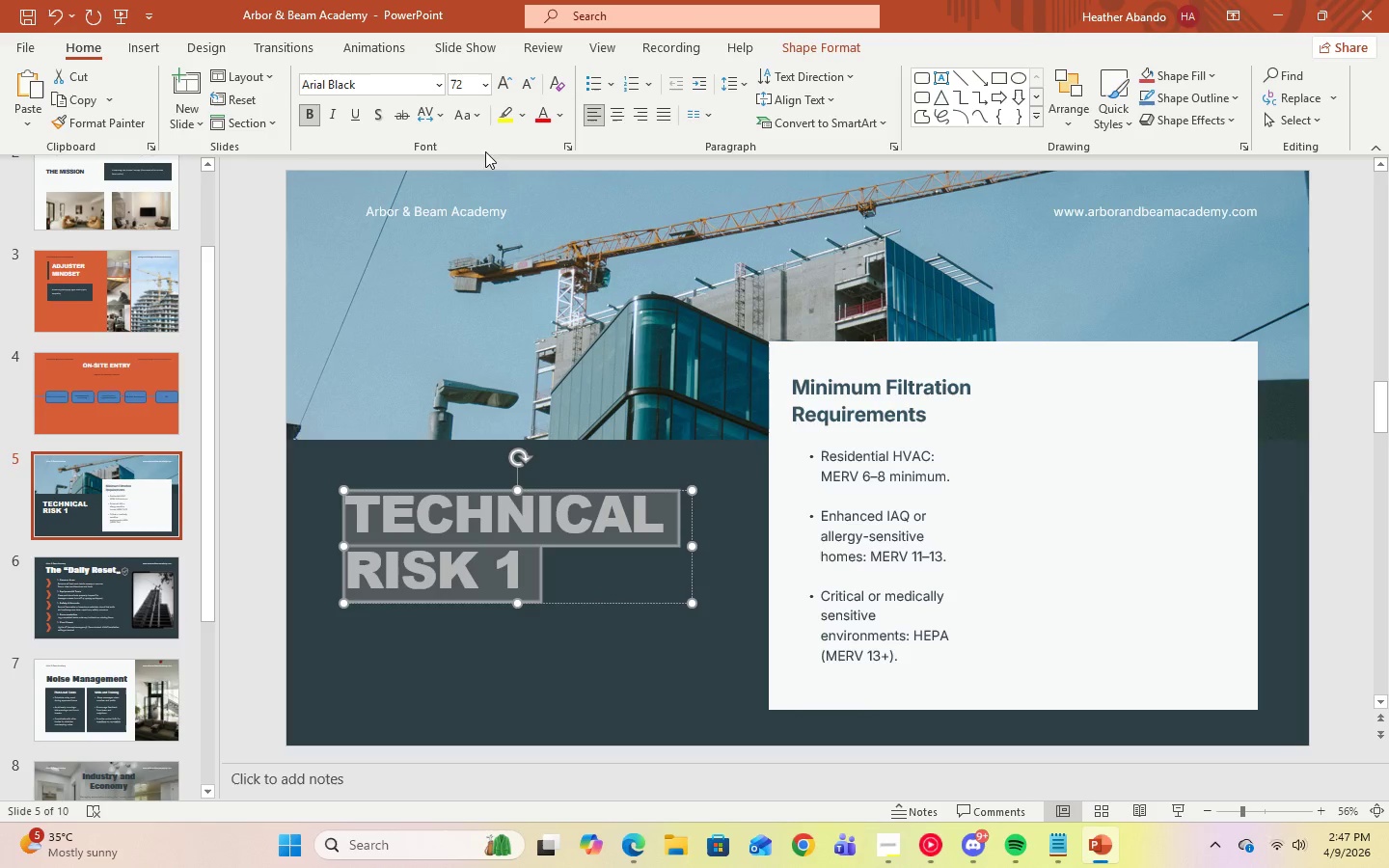 
left_click([487, 90])
 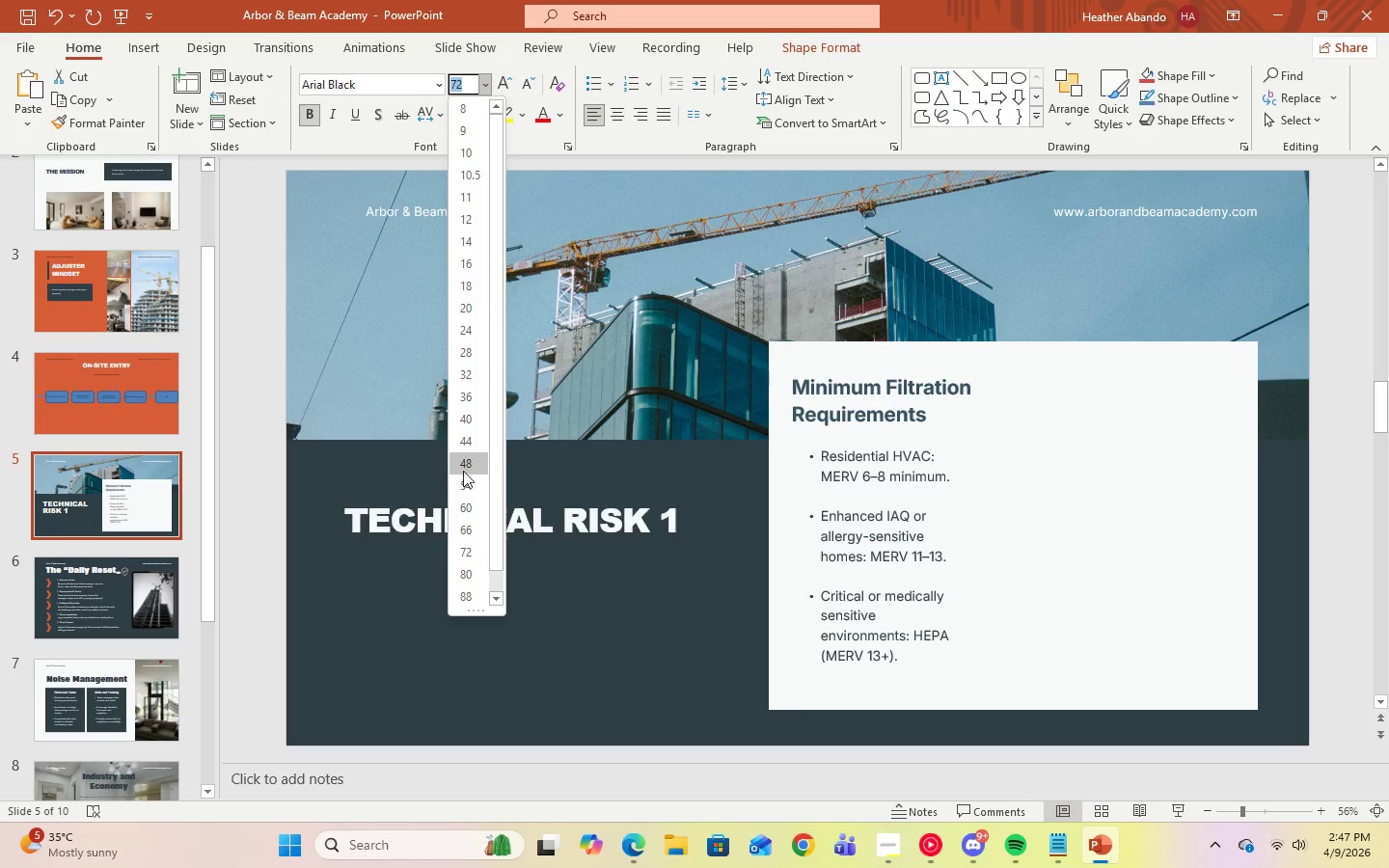 
left_click([466, 482])
 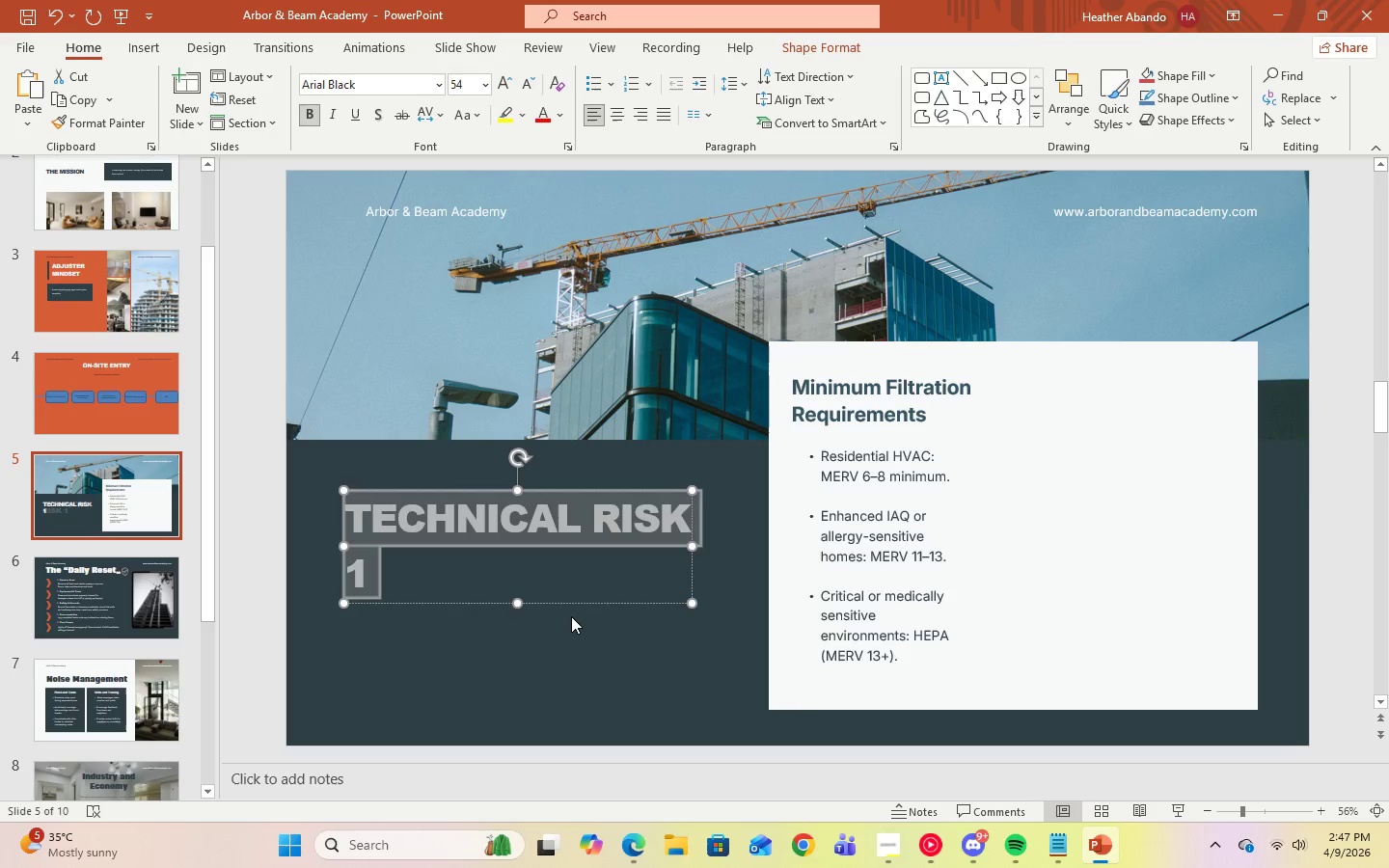 
left_click([574, 618])
 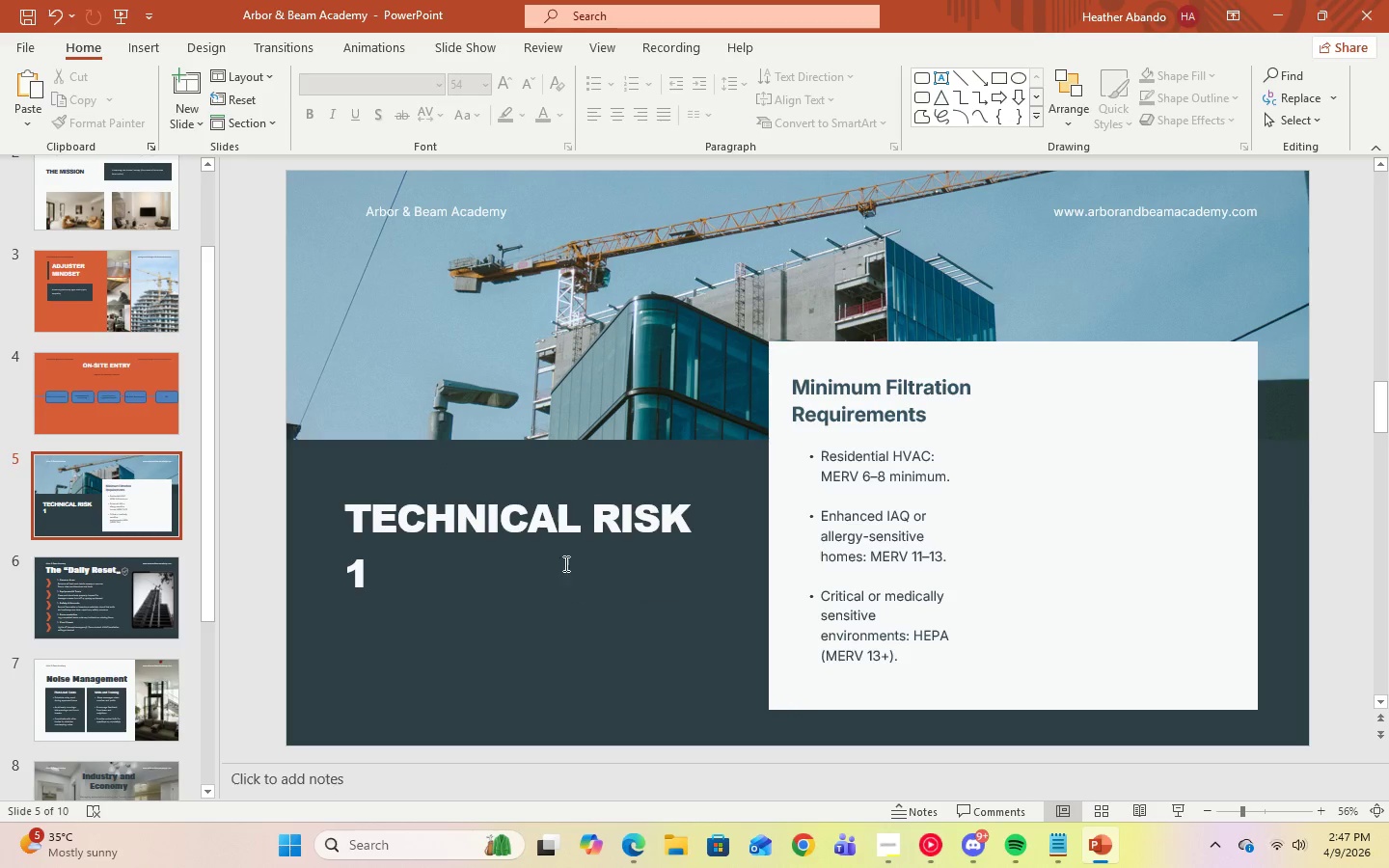 
left_click([559, 542])
 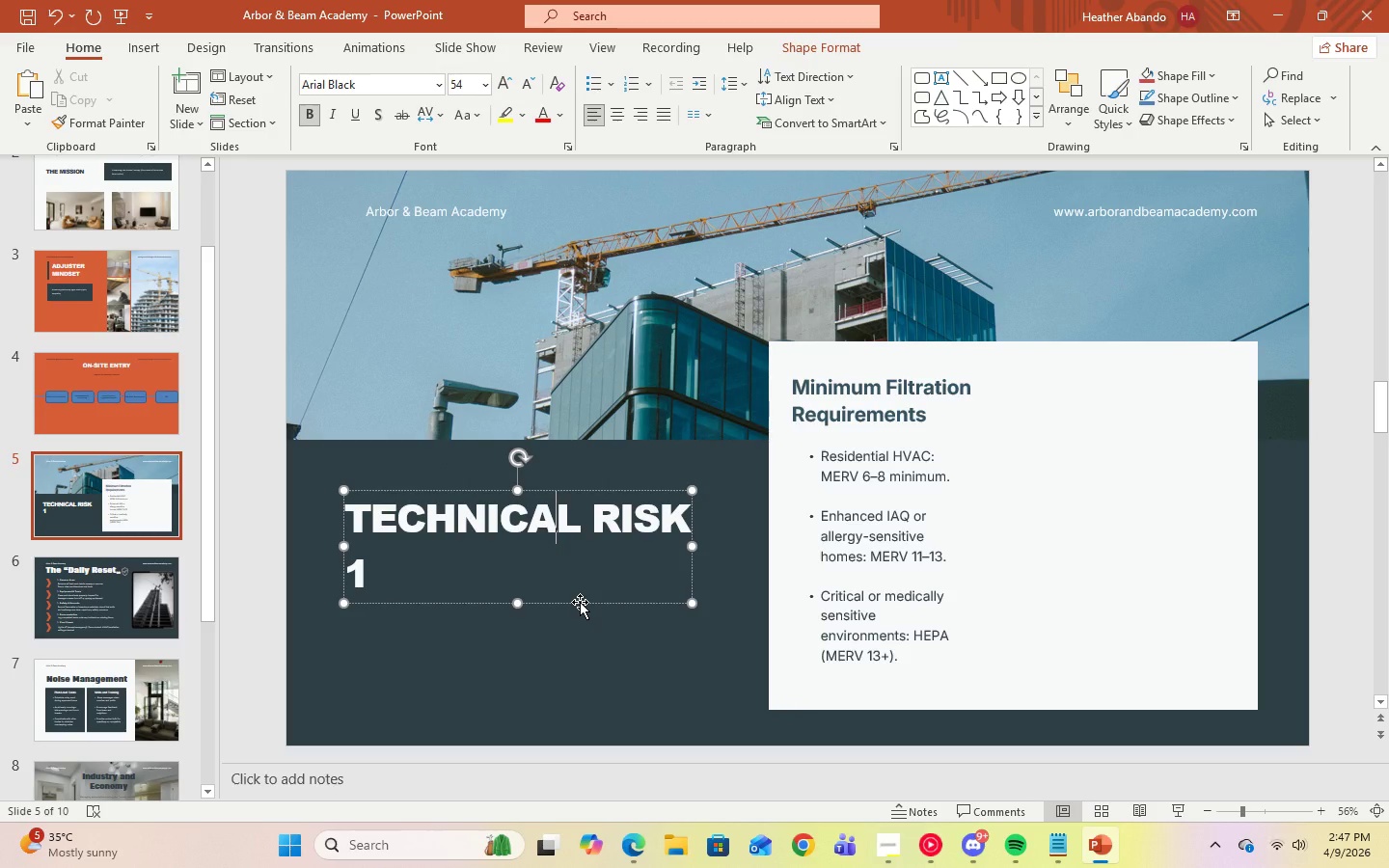 
left_click_drag(start_coordinate=[580, 602], to_coordinate=[580, 623])
 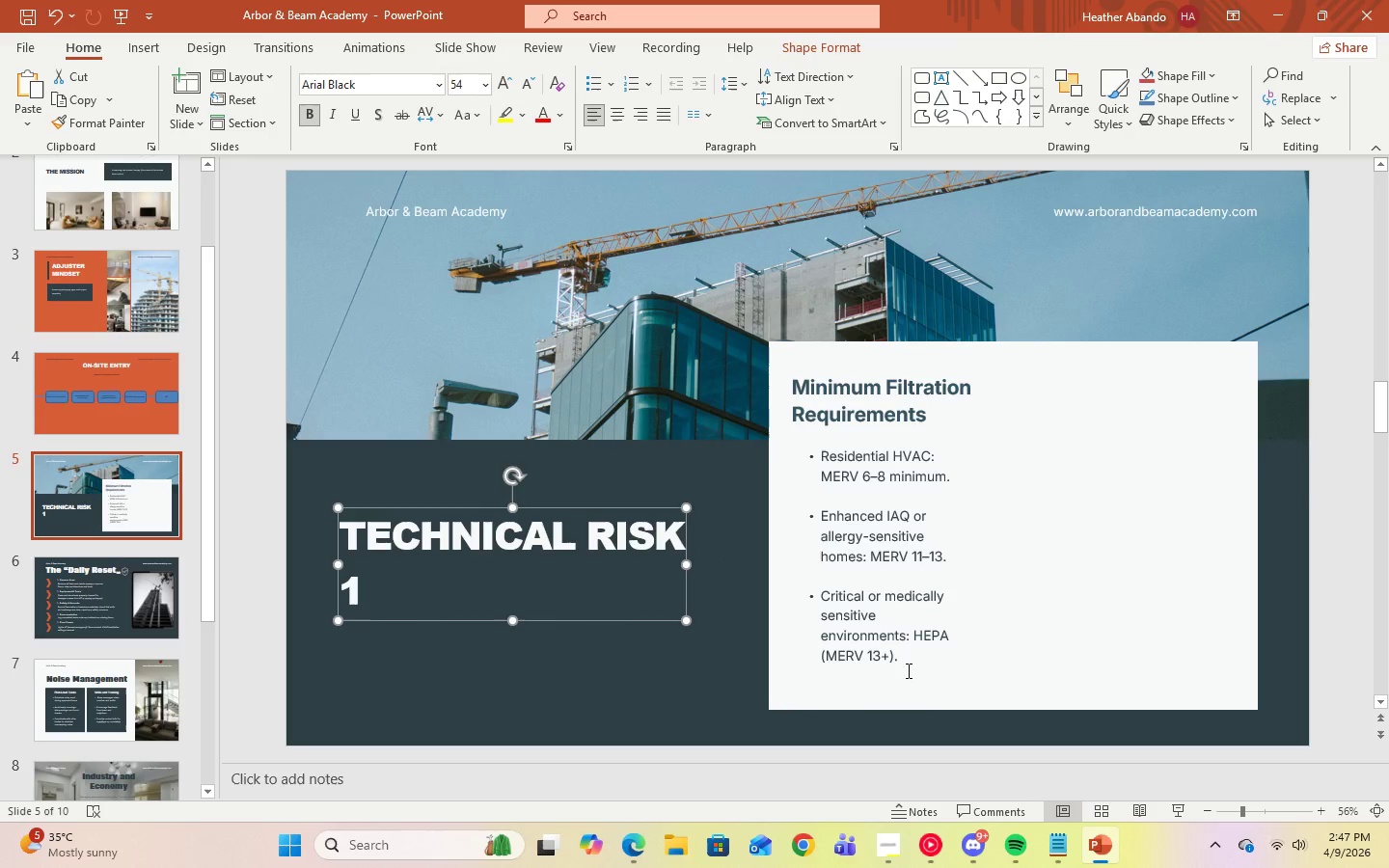 
left_click([907, 666])
 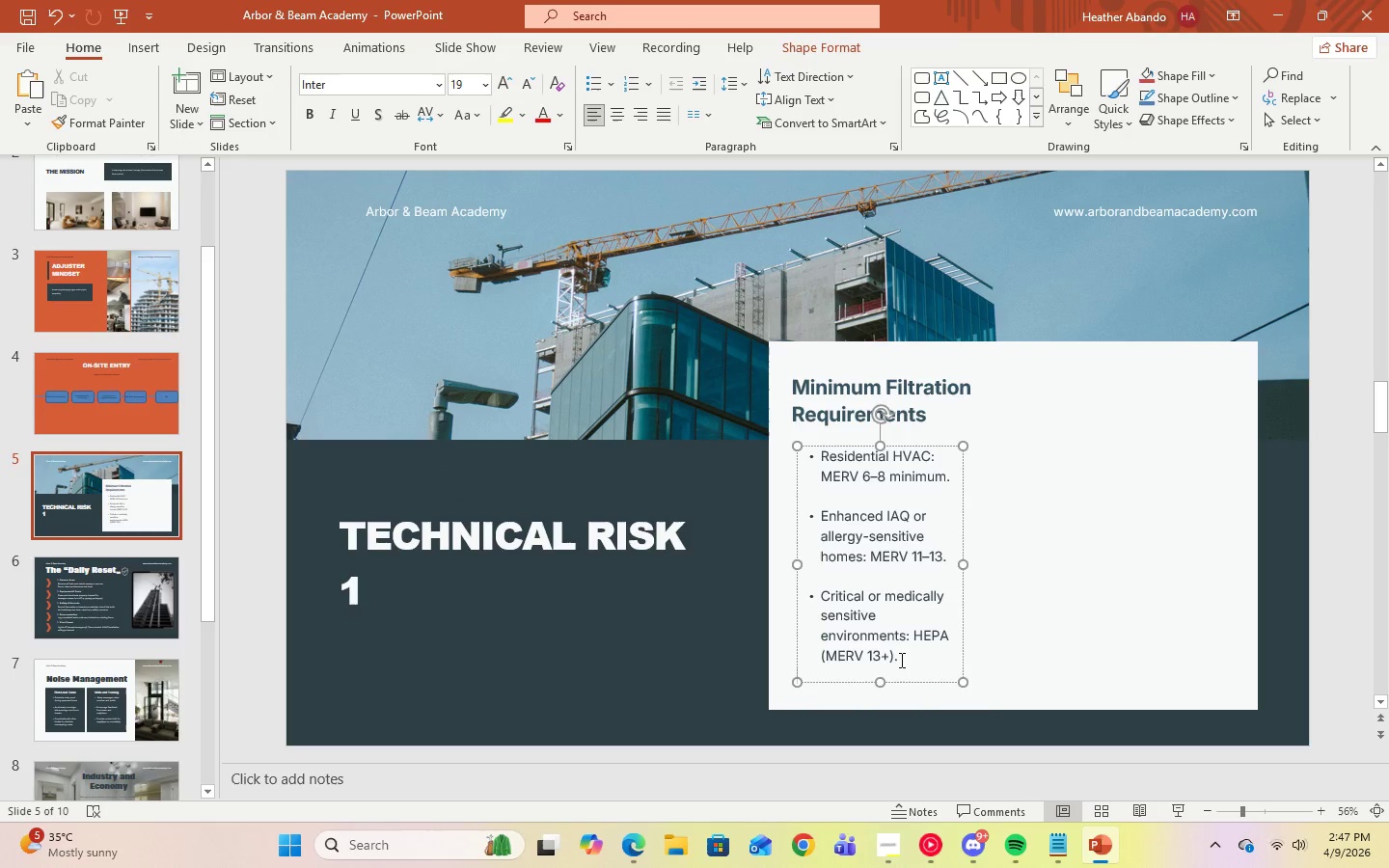 
left_click([898, 659])
 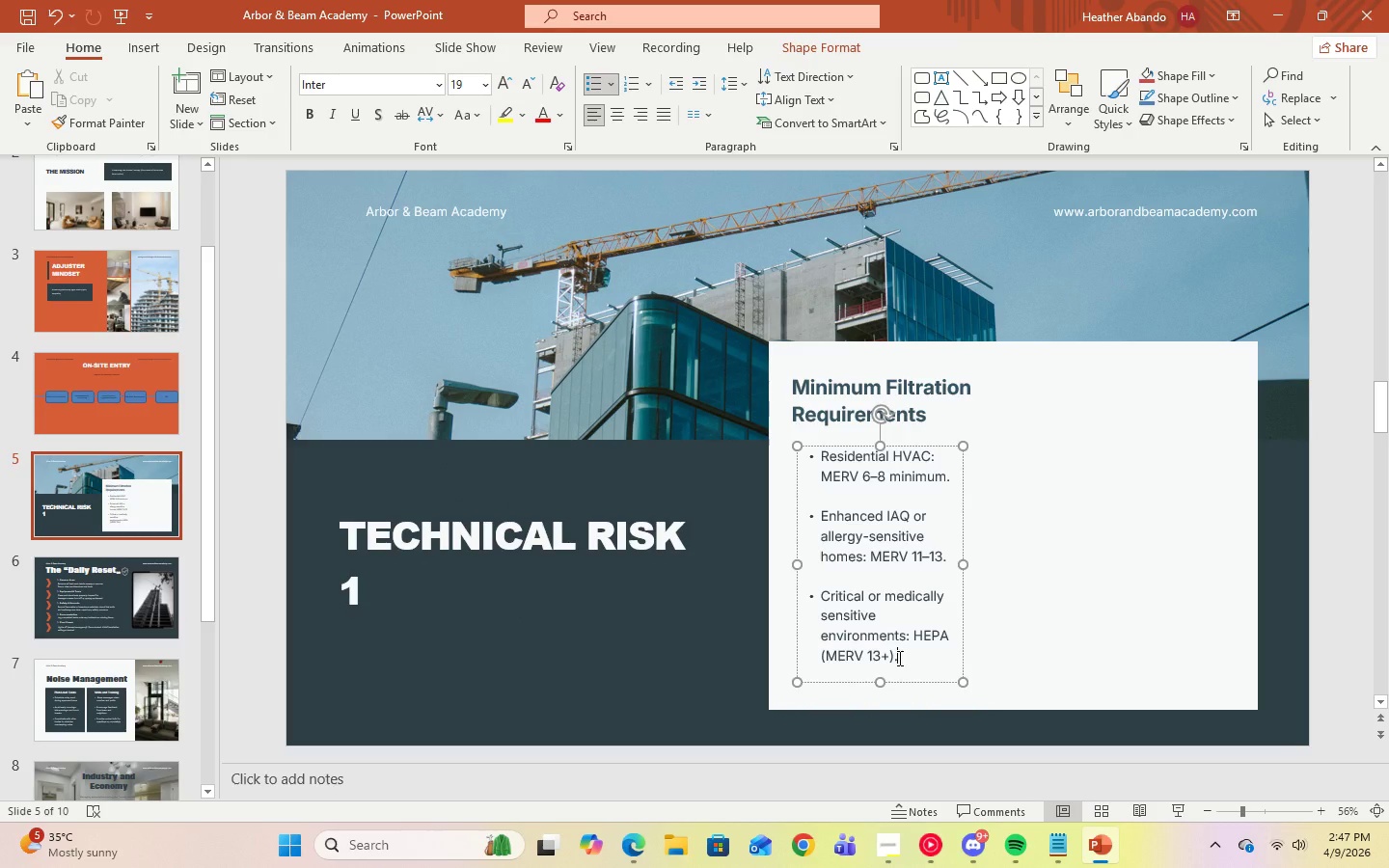 
key(Control+A)
 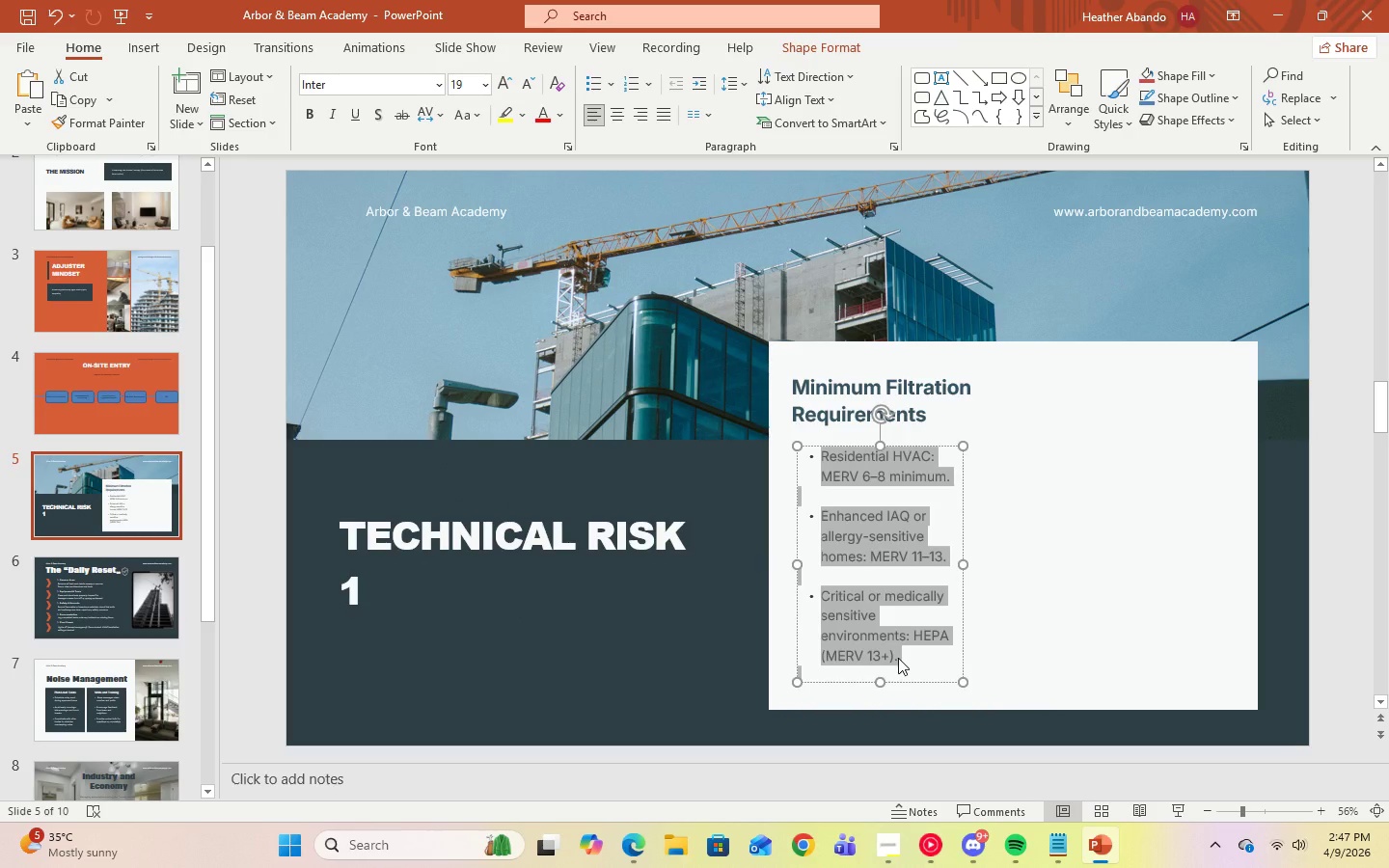 
key(Backspace)
 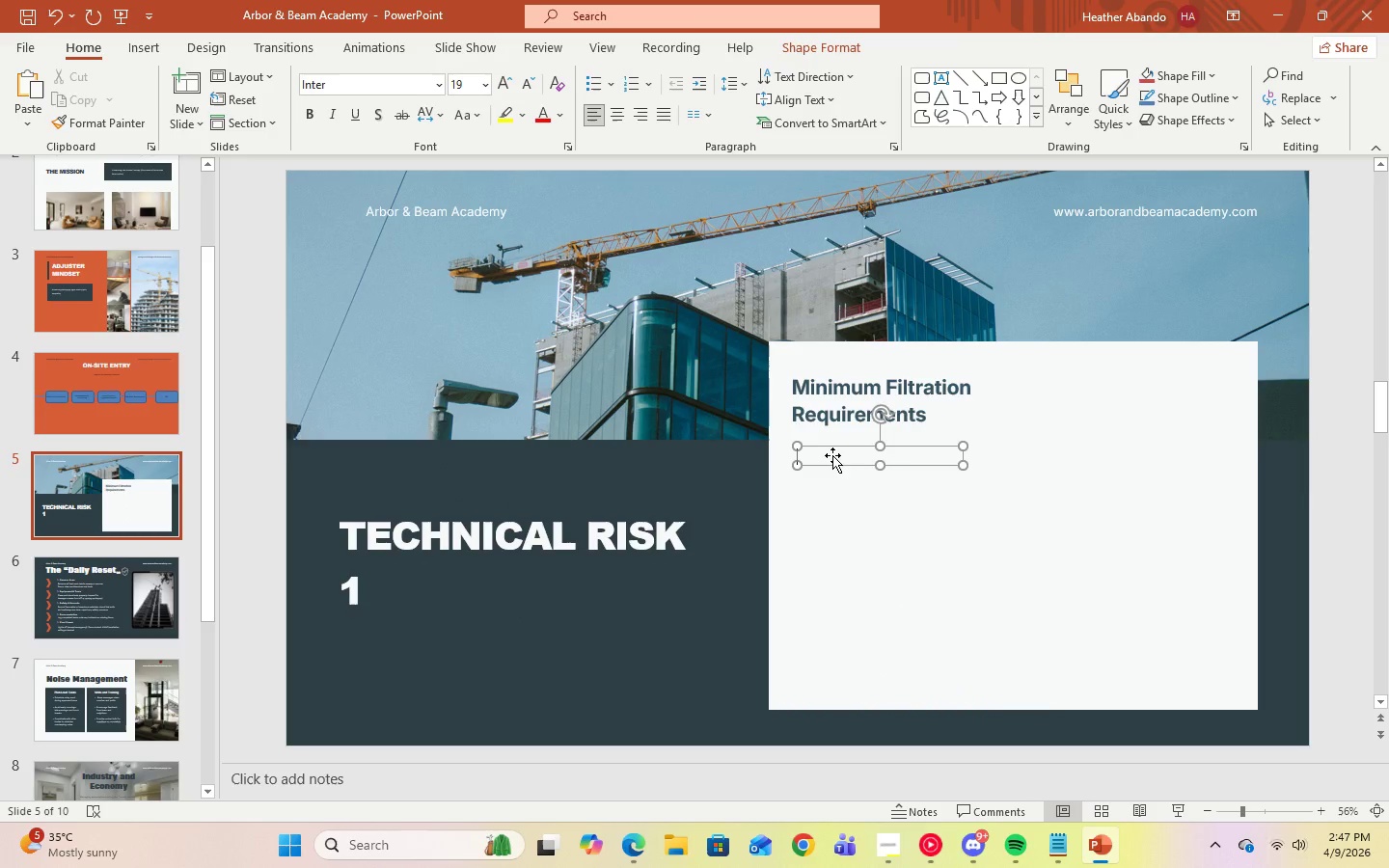 
left_click([831, 452])
 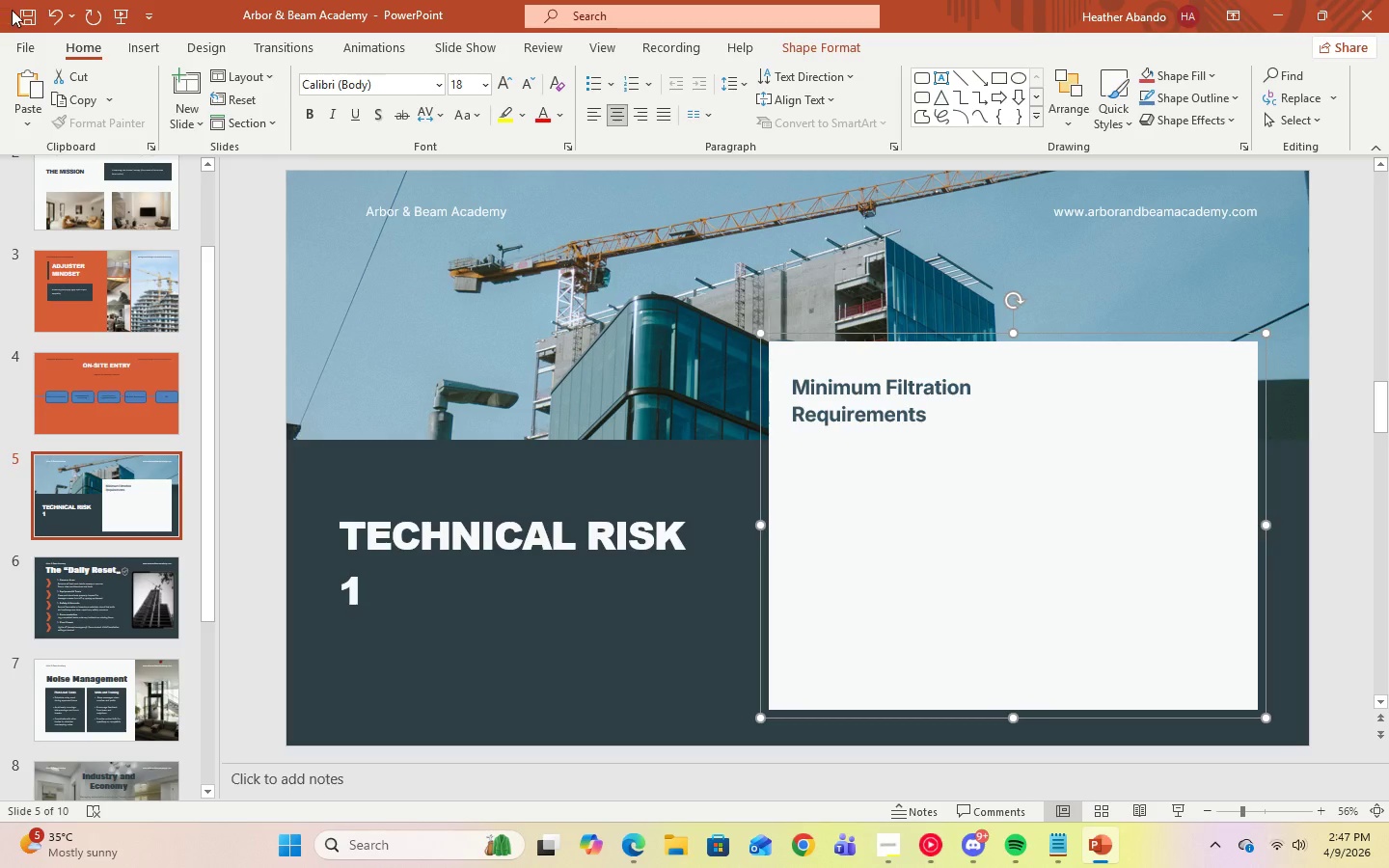 
left_click([47, 13])
 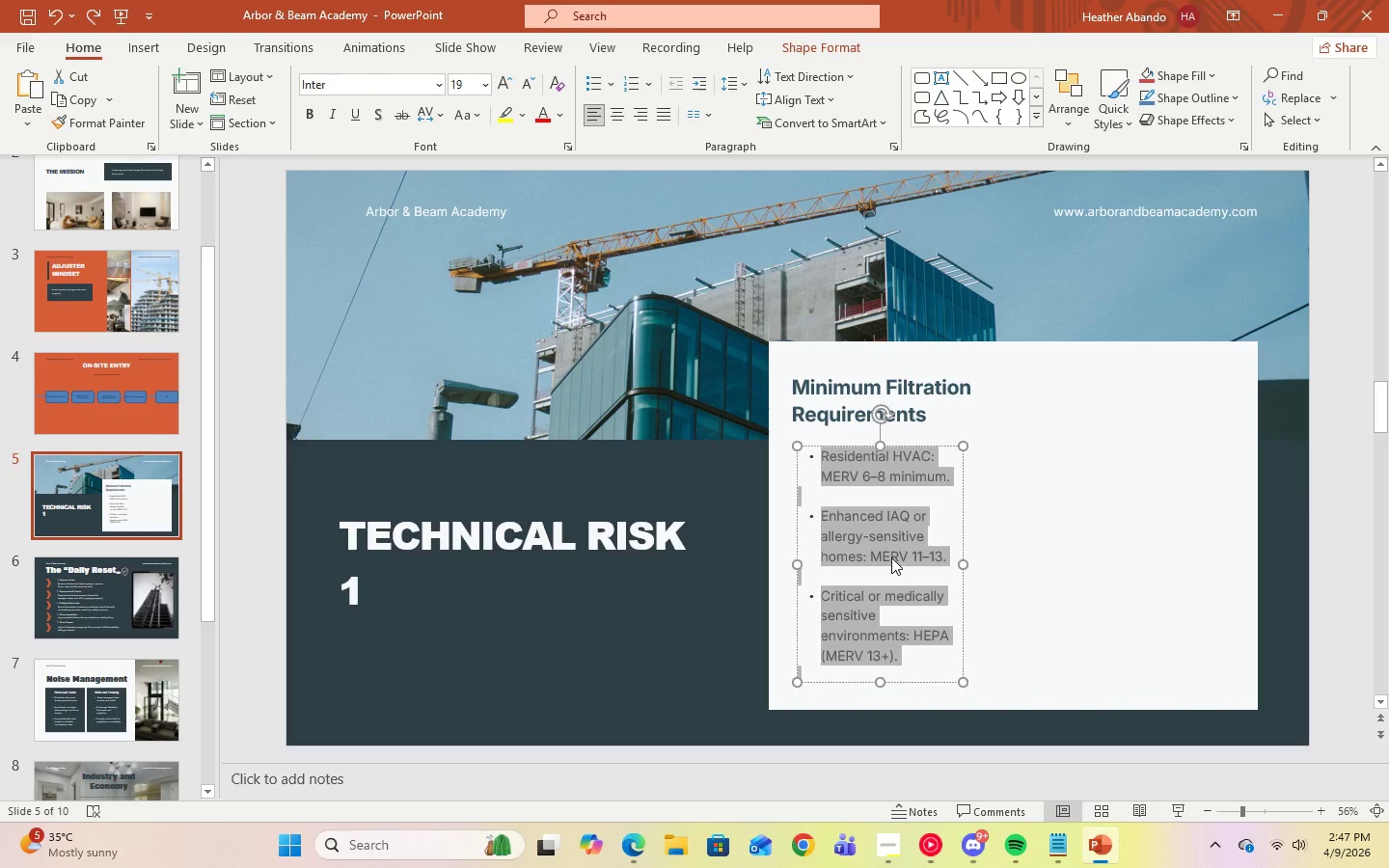 
key(Control+V)
 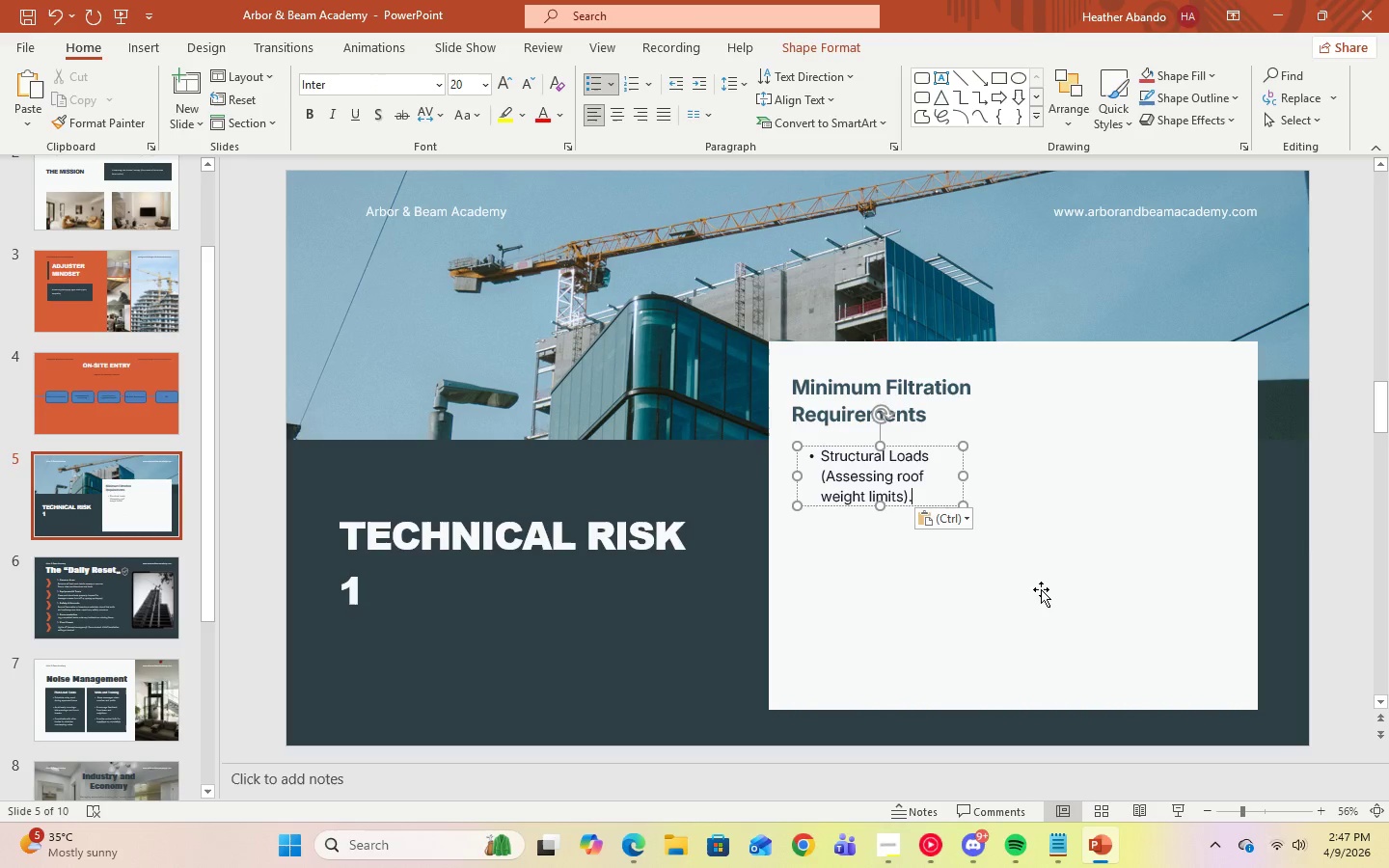 
double_click([875, 475])
 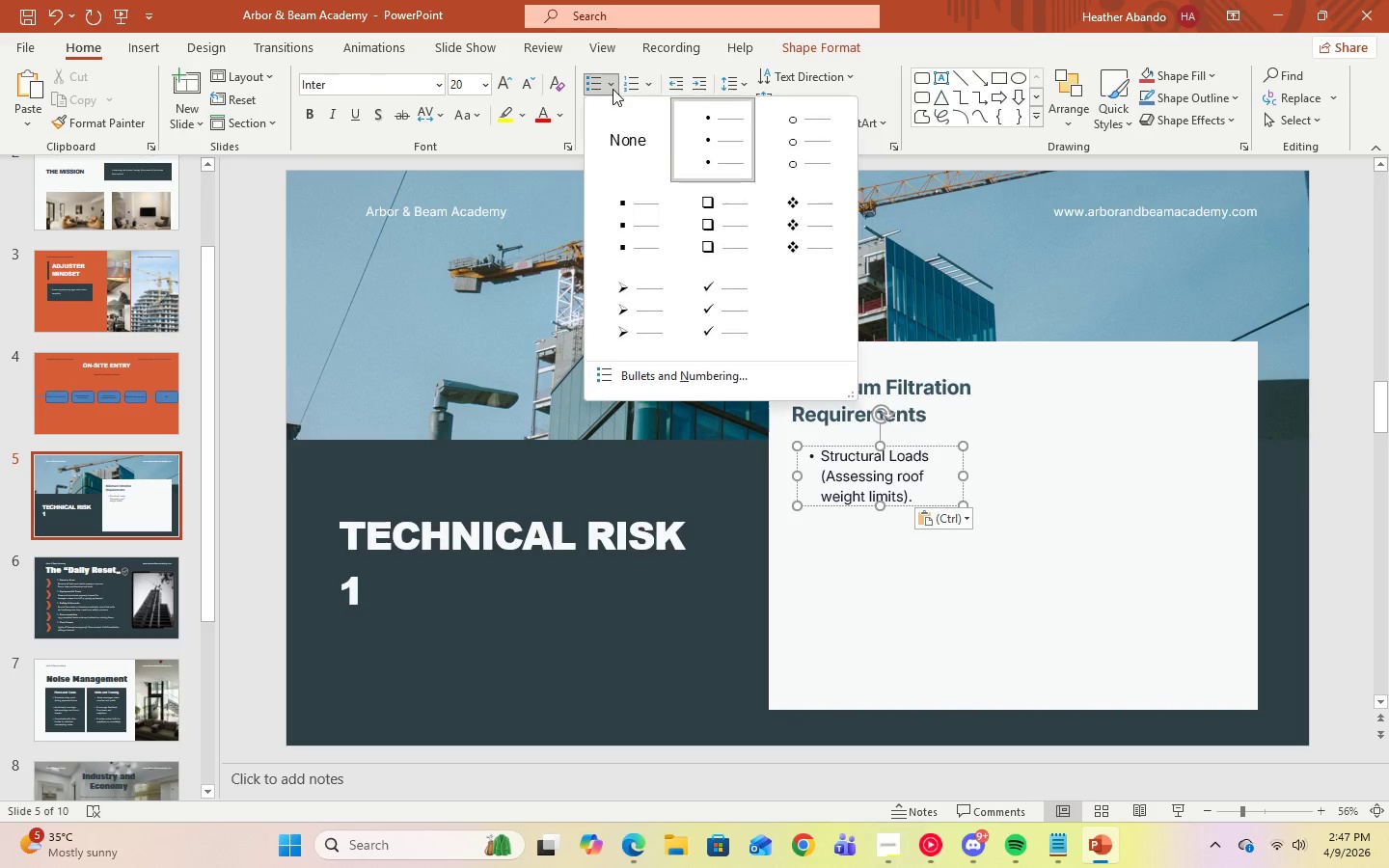 
double_click([629, 139])
 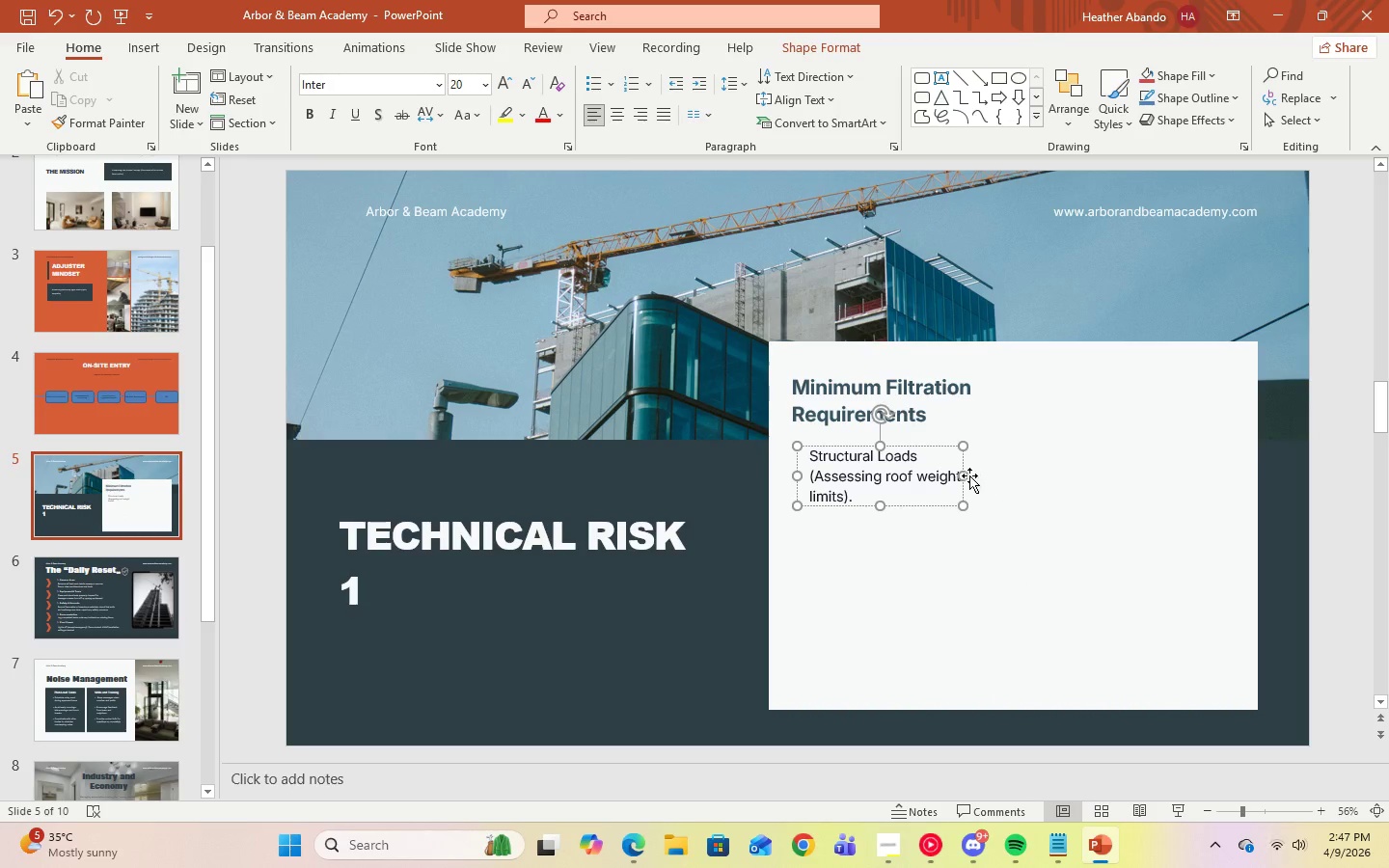 
left_click_drag(start_coordinate=[966, 475], to_coordinate=[1224, 487])
 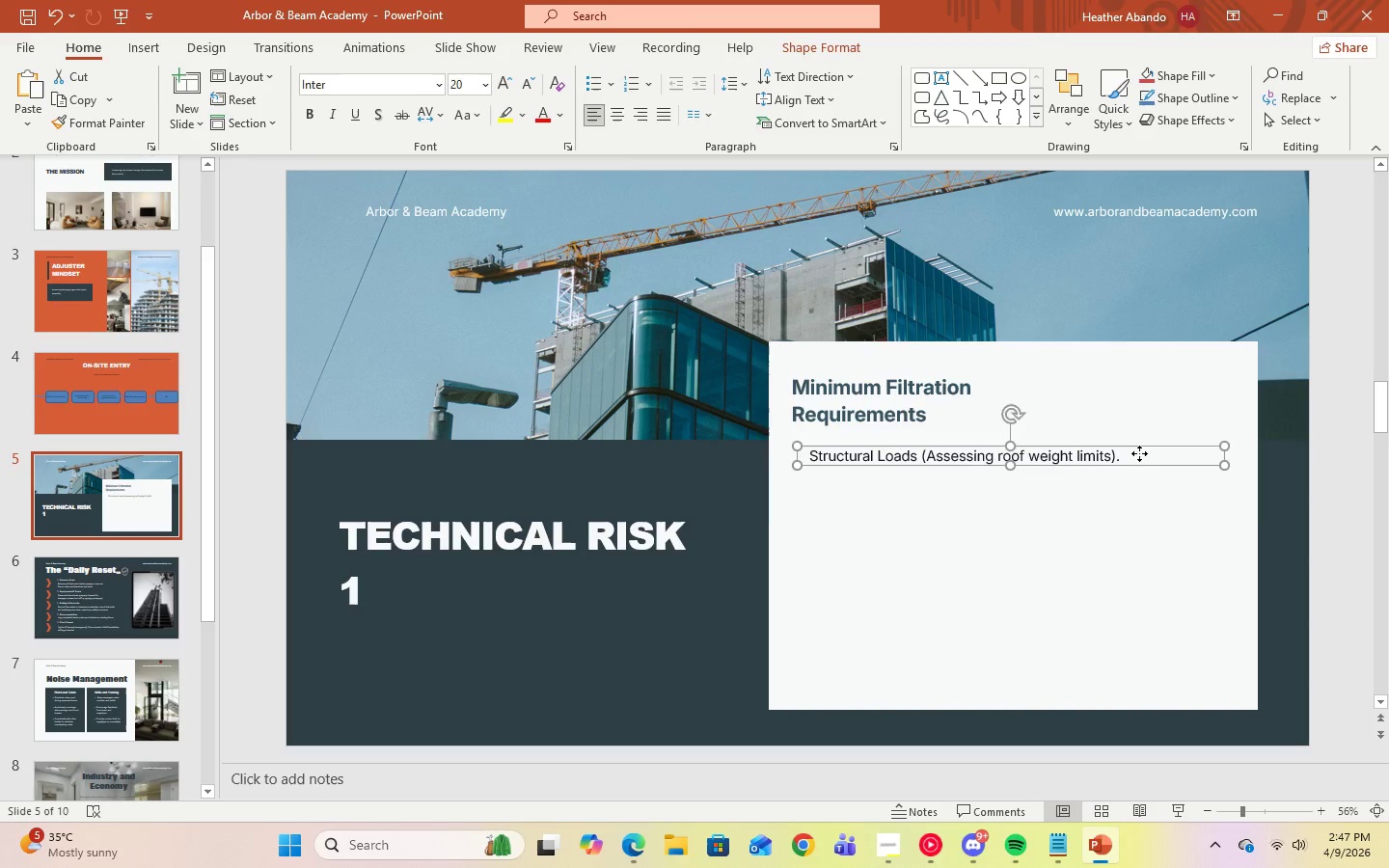 
double_click([1104, 453])
 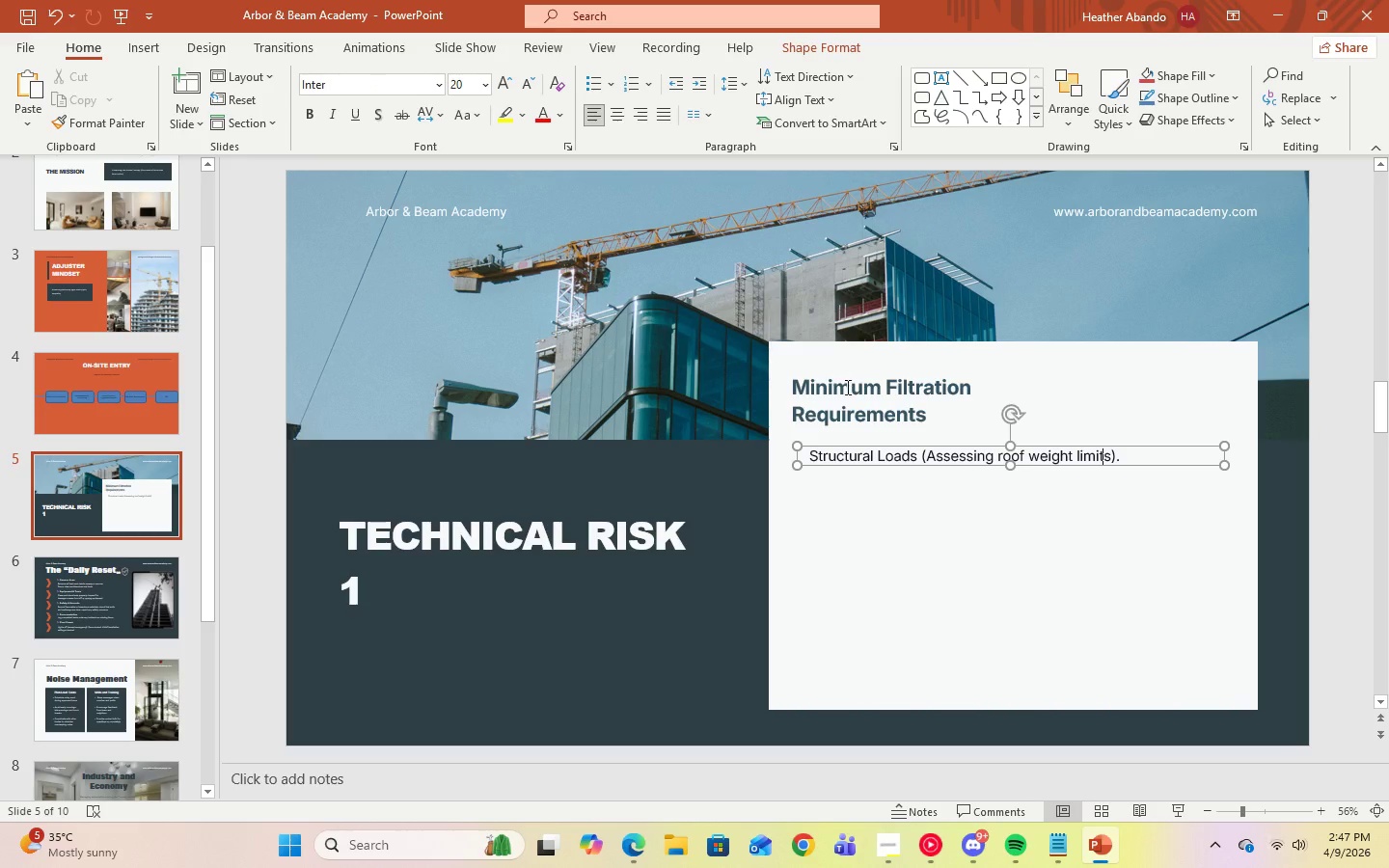 
left_click([856, 400])
 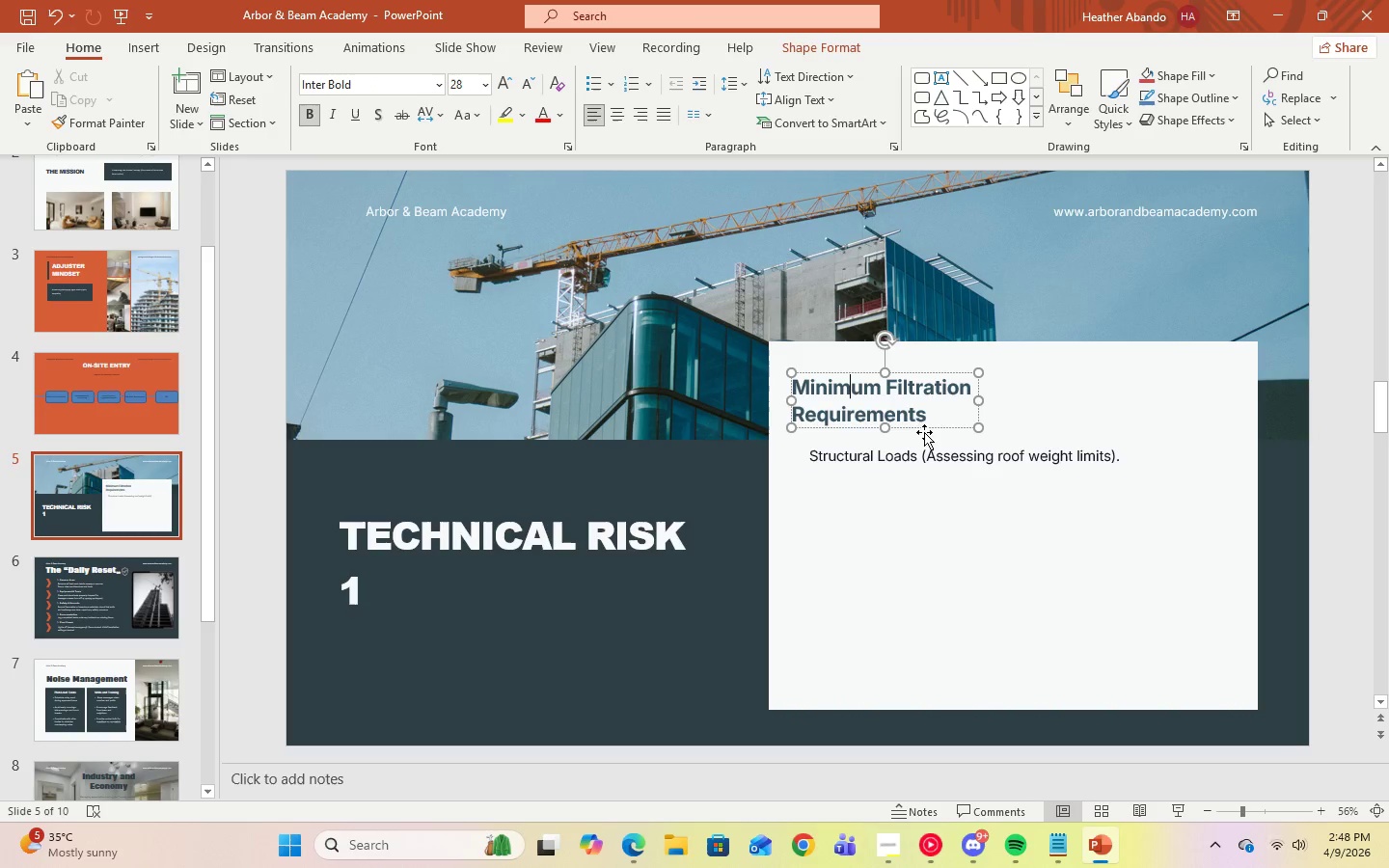 
left_click([924, 430])
 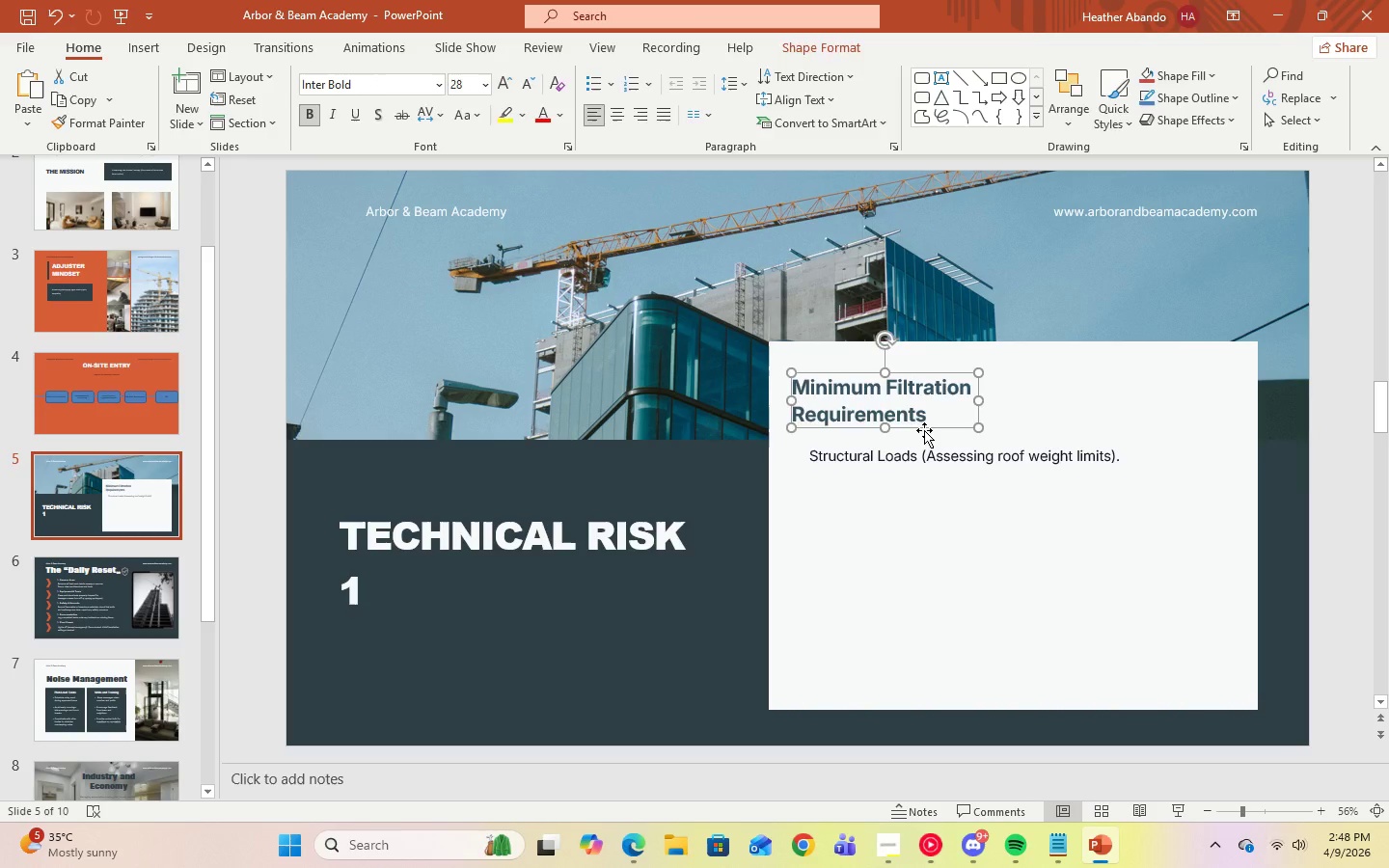 
key(Delete)
 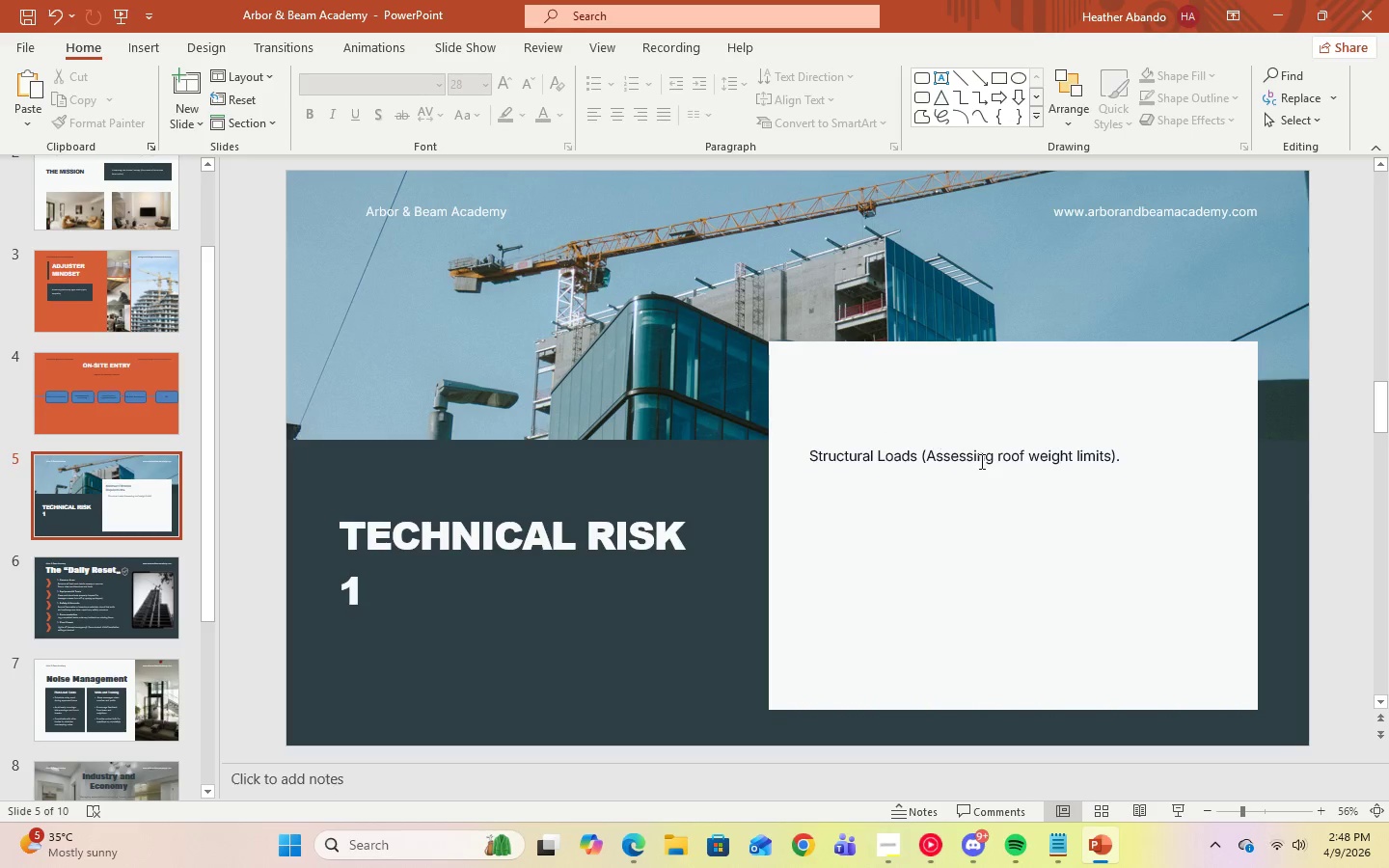 
left_click([980, 461])
 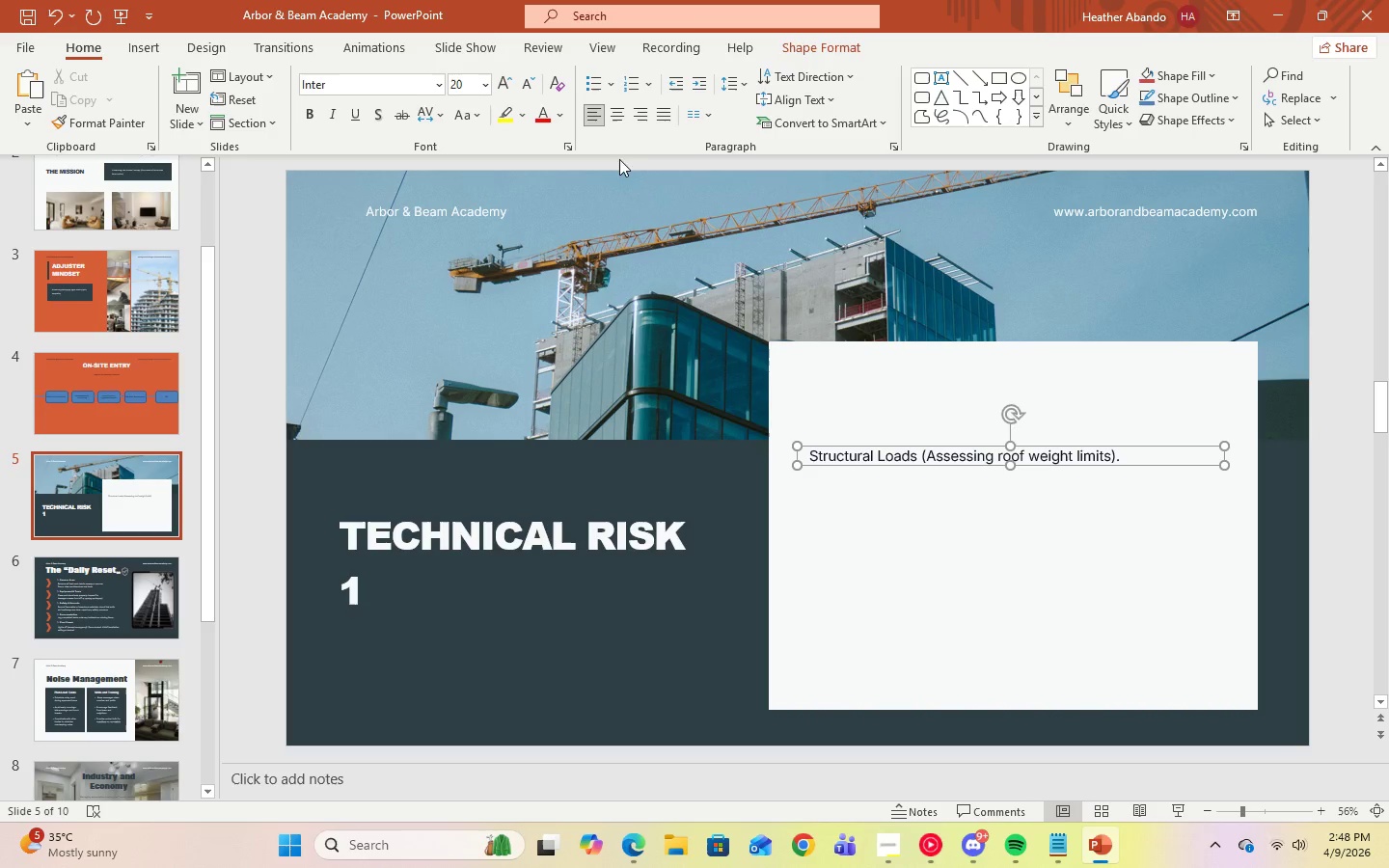 
left_click([667, 123])
 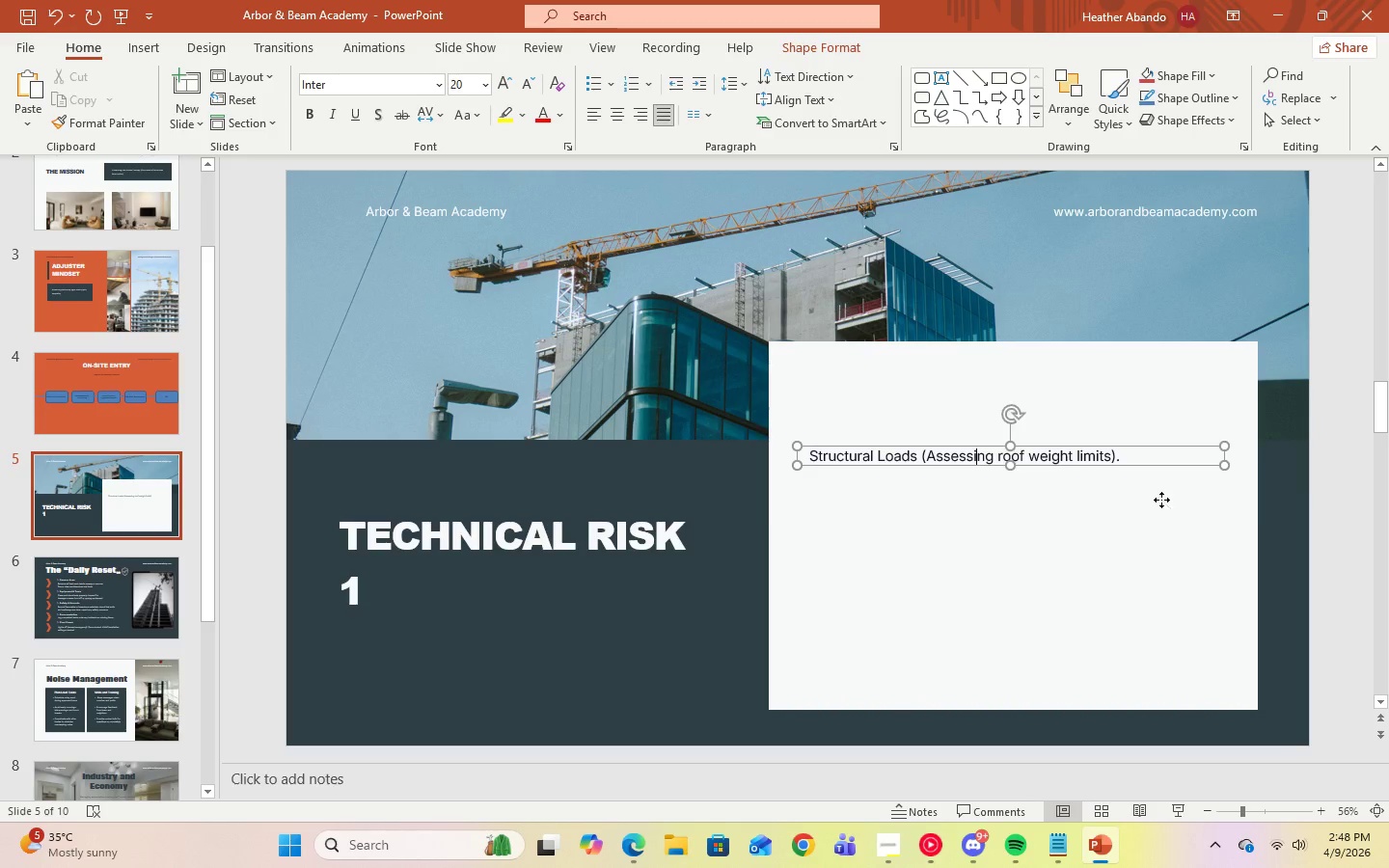 
double_click([1128, 453])
 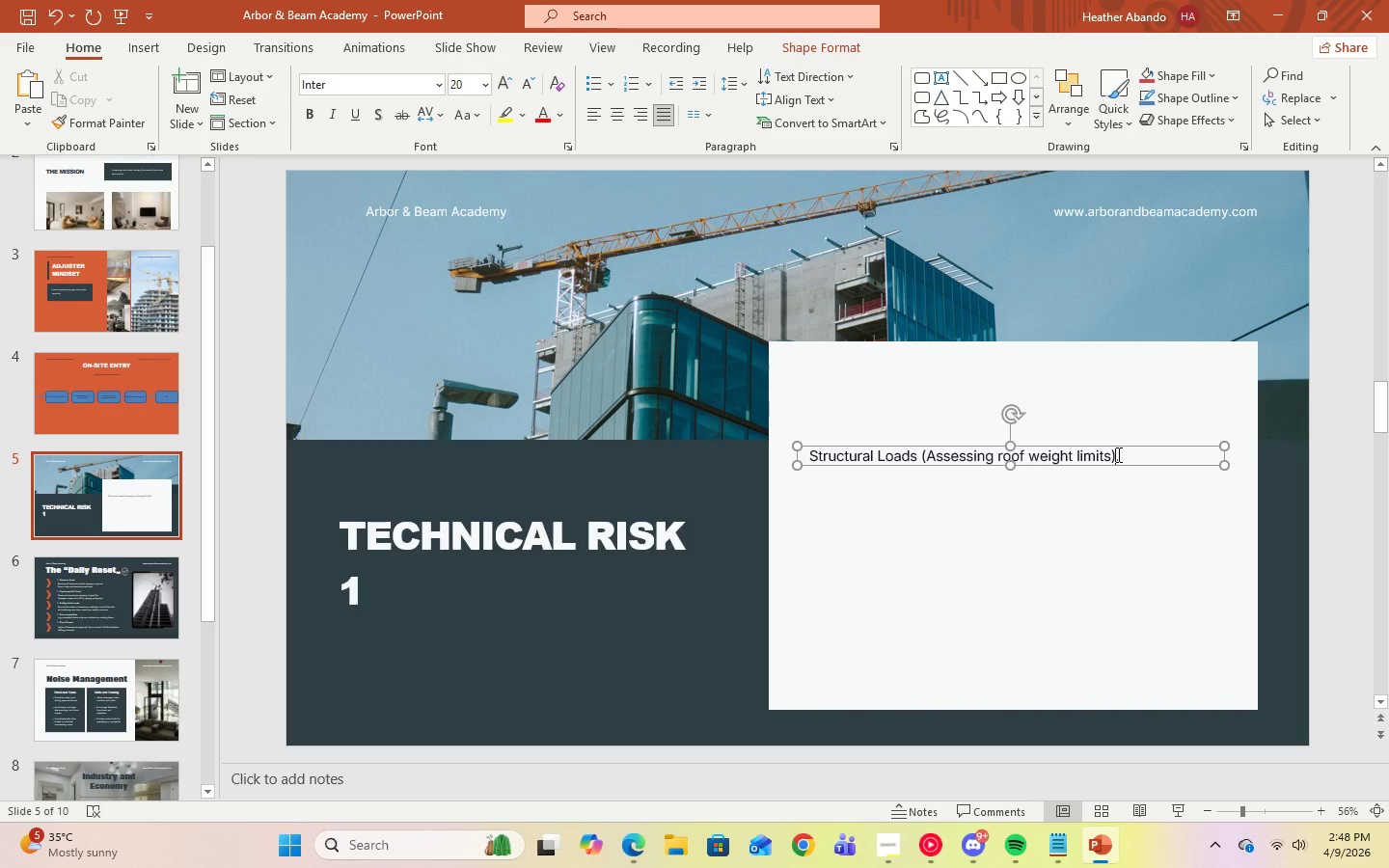 
double_click([1143, 457])
 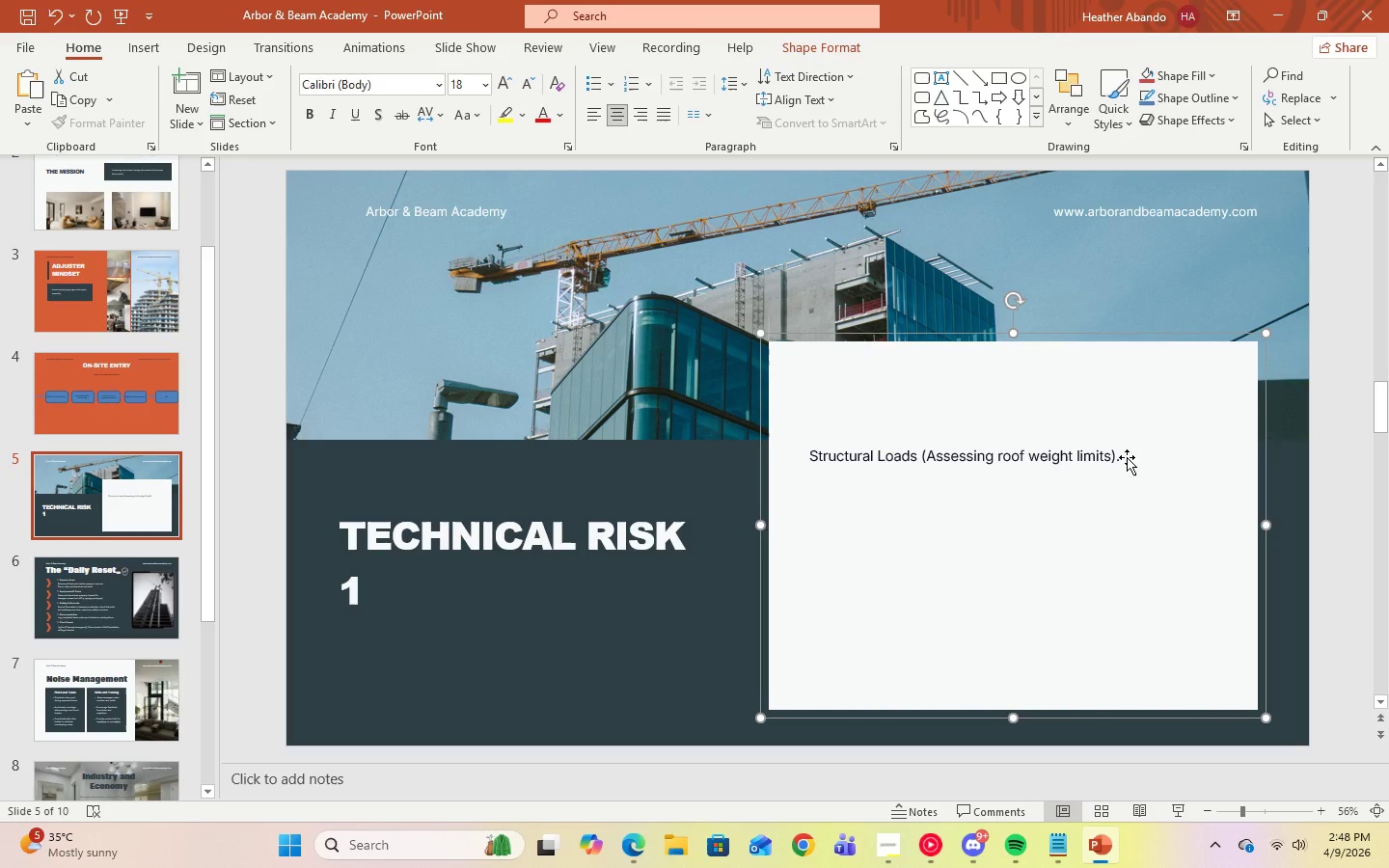 
left_click([1120, 456])
 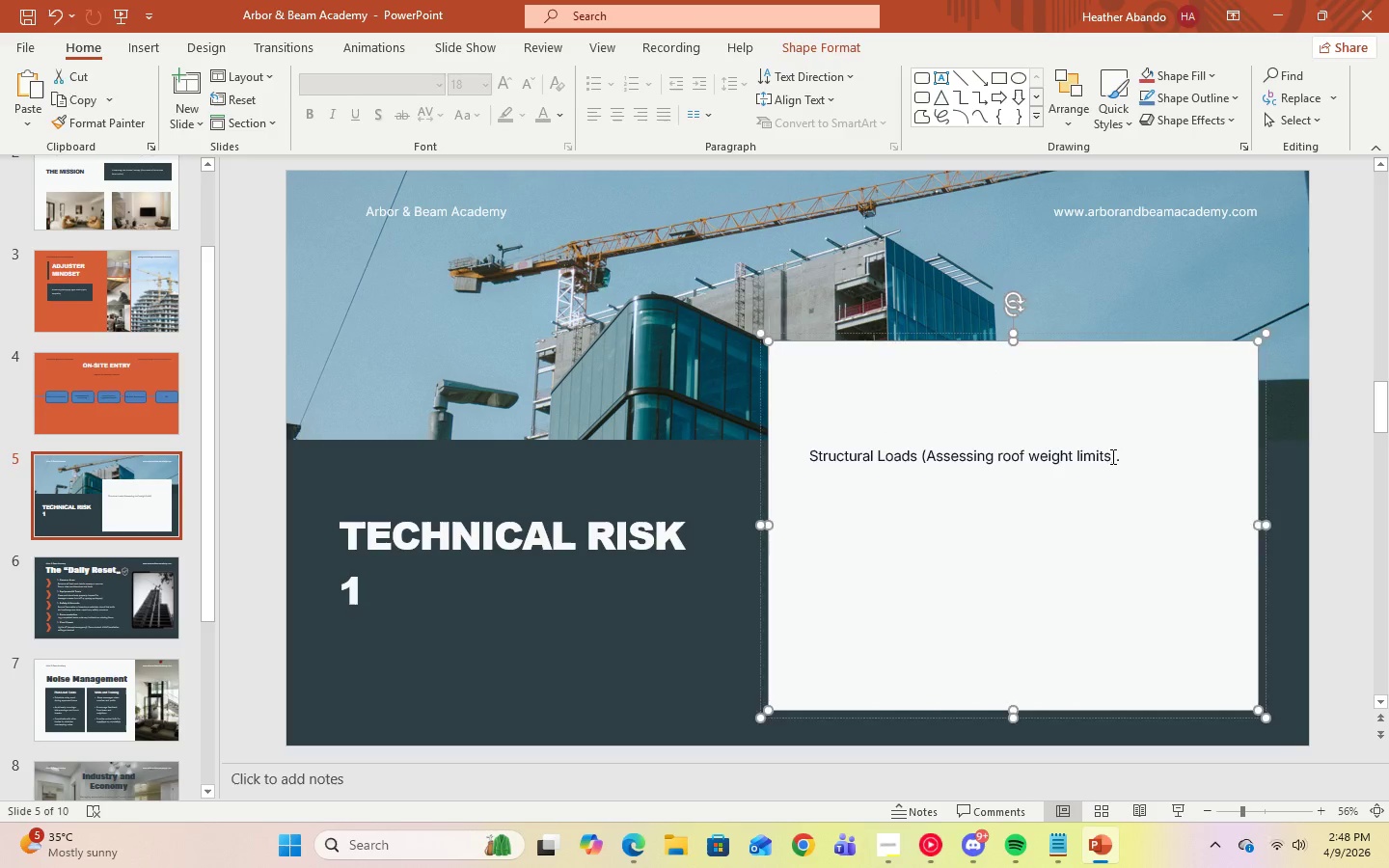 
left_click([1111, 456])
 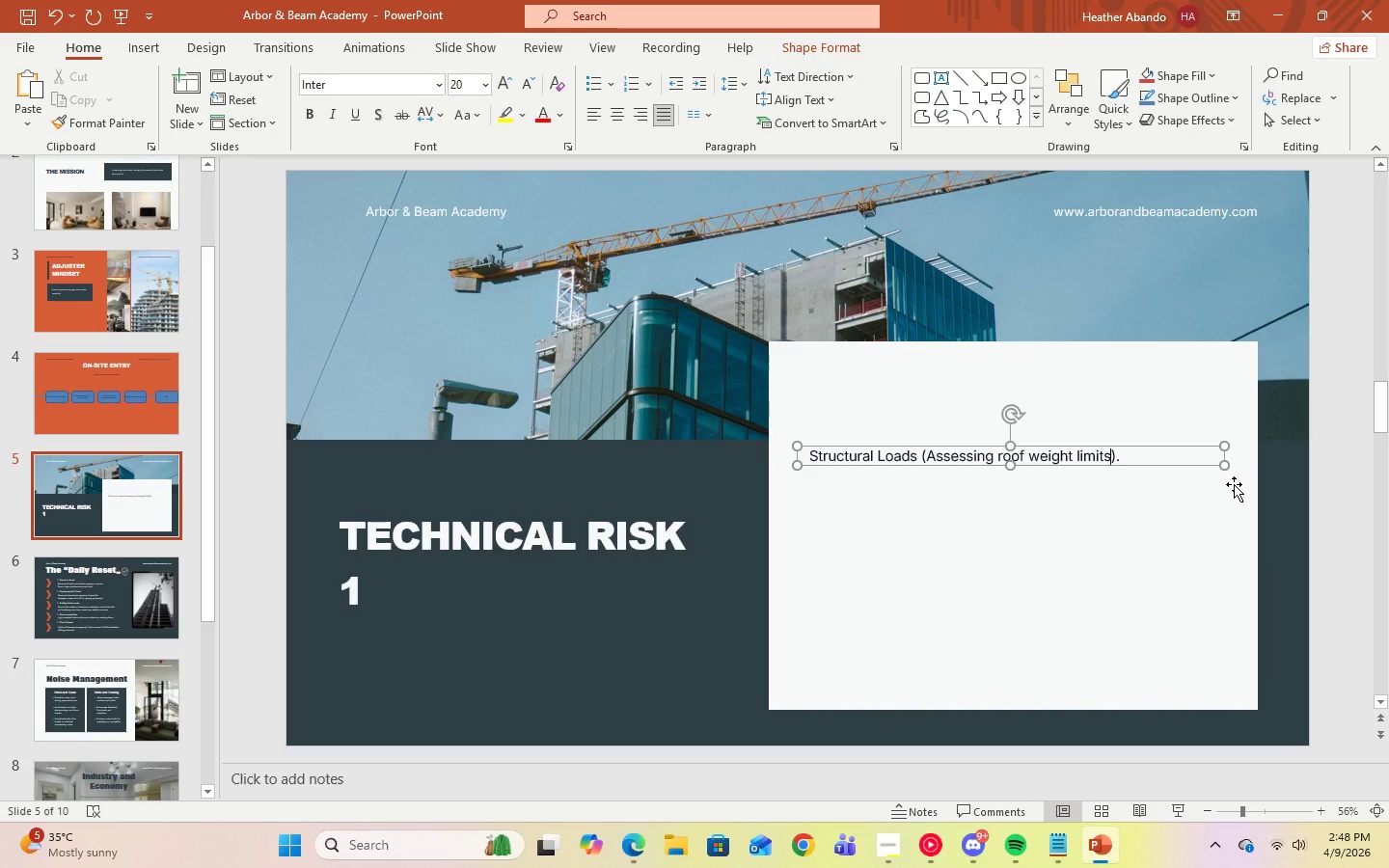 
key(ArrowRight)
 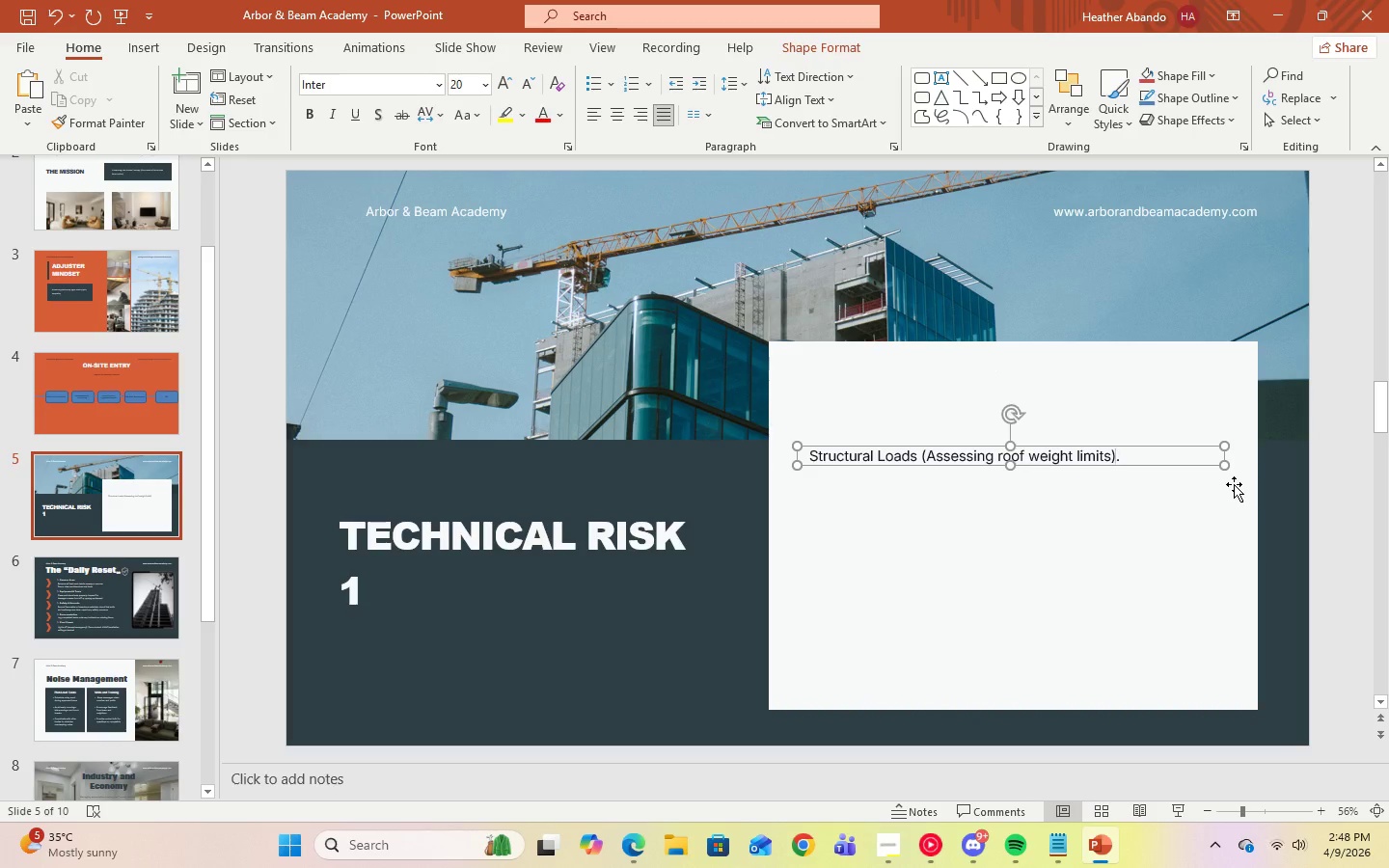 
key(ArrowRight)
 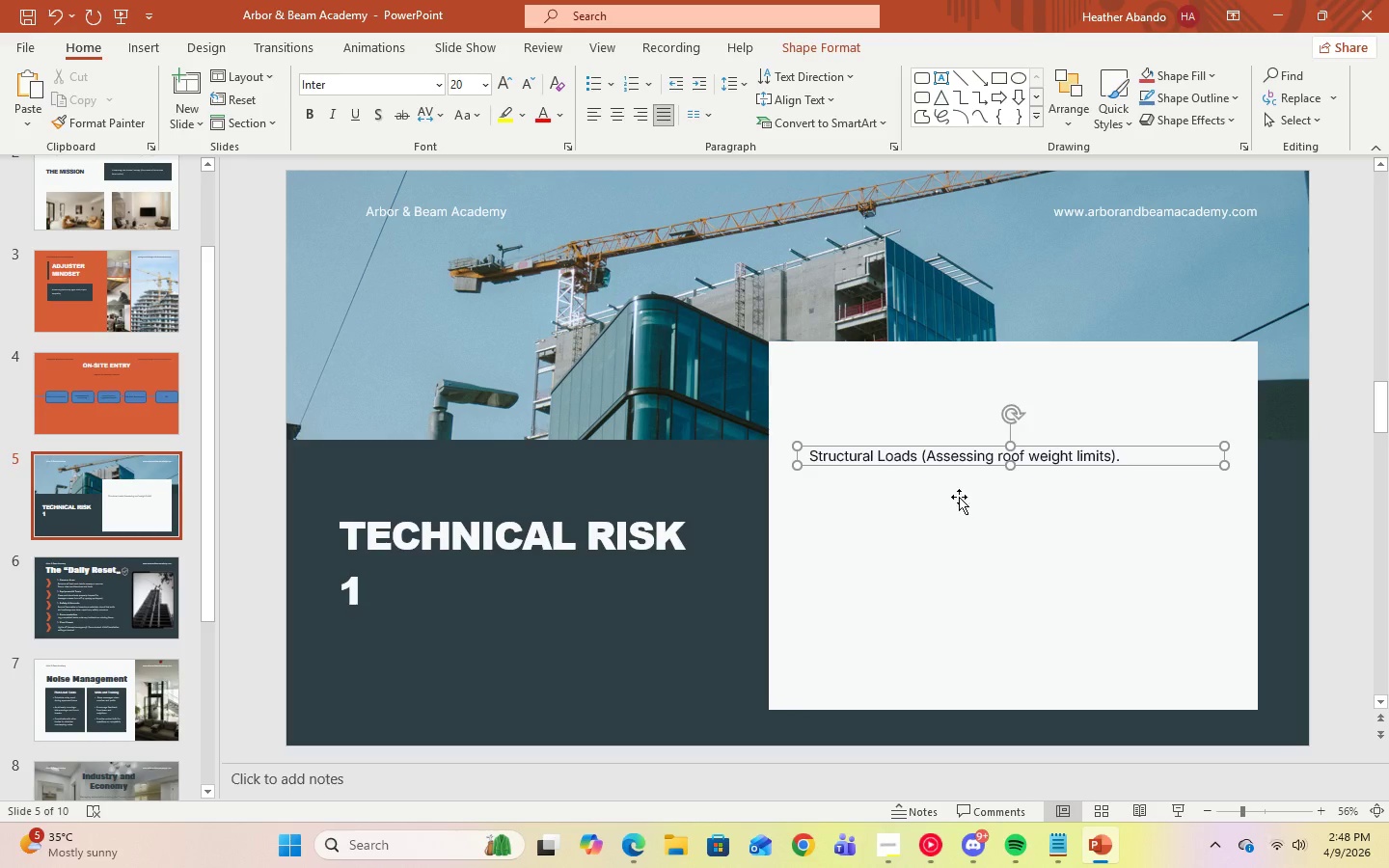 
double_click([942, 458])
 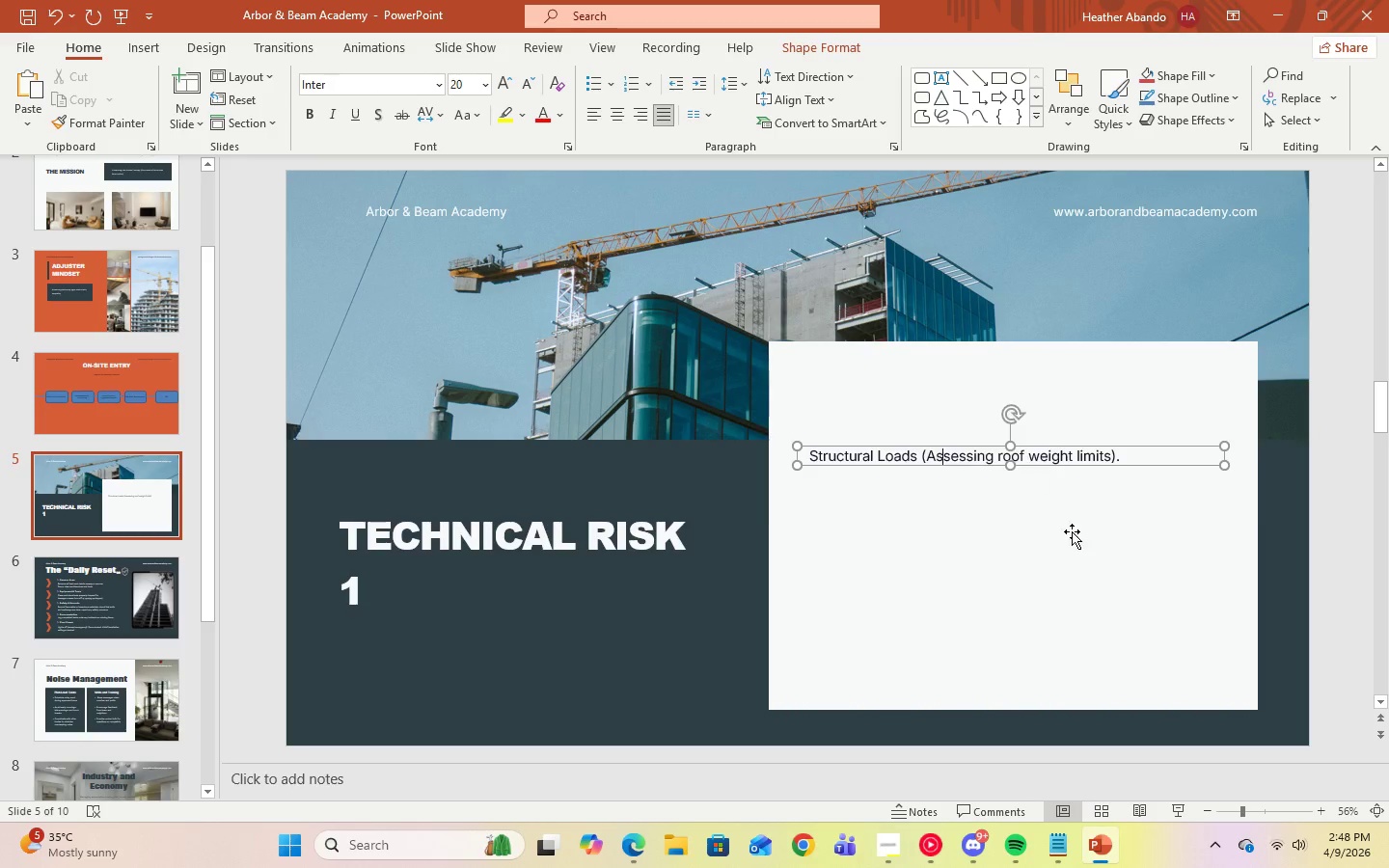 
left_click([1073, 540])
 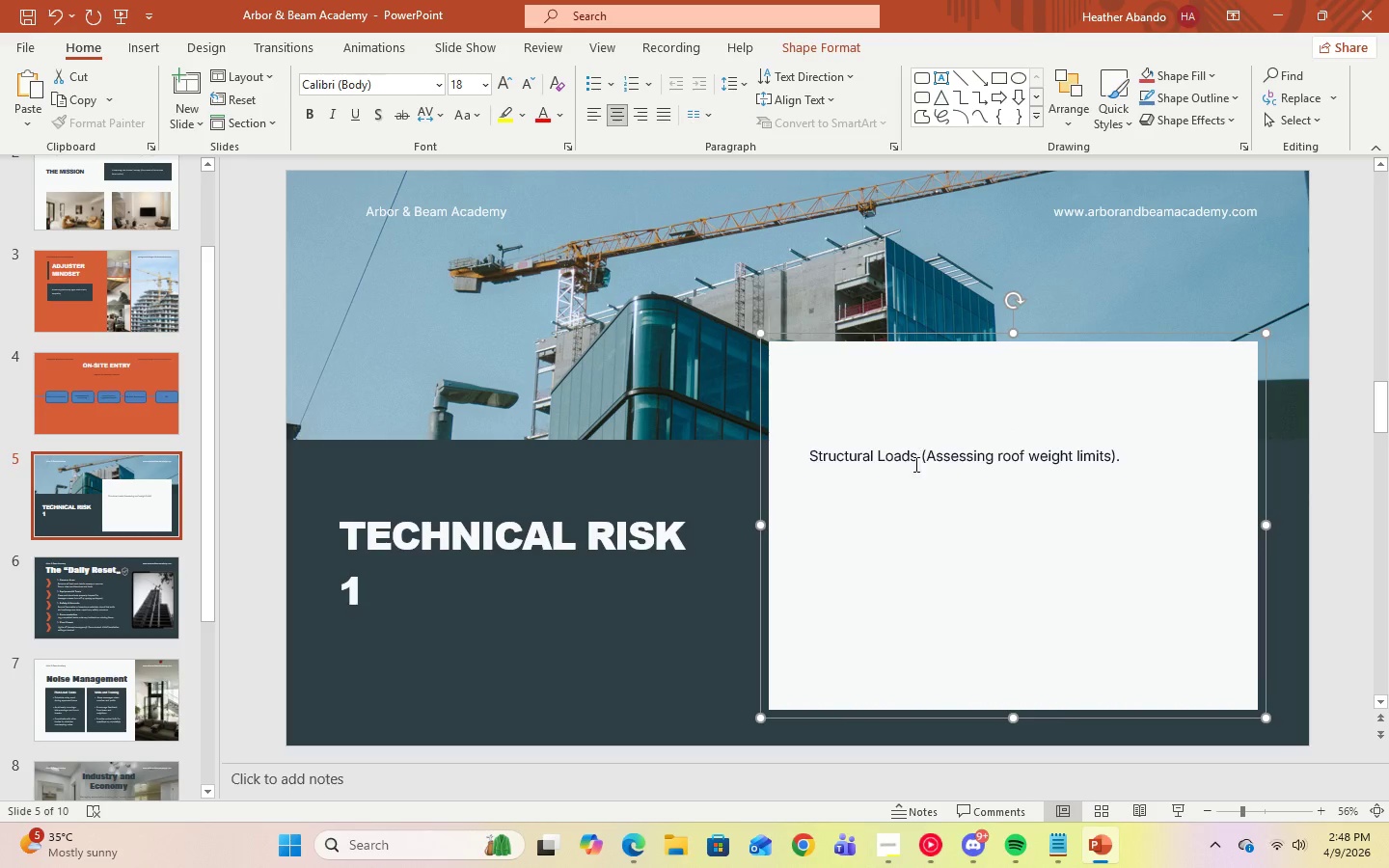 
left_click([842, 450])
 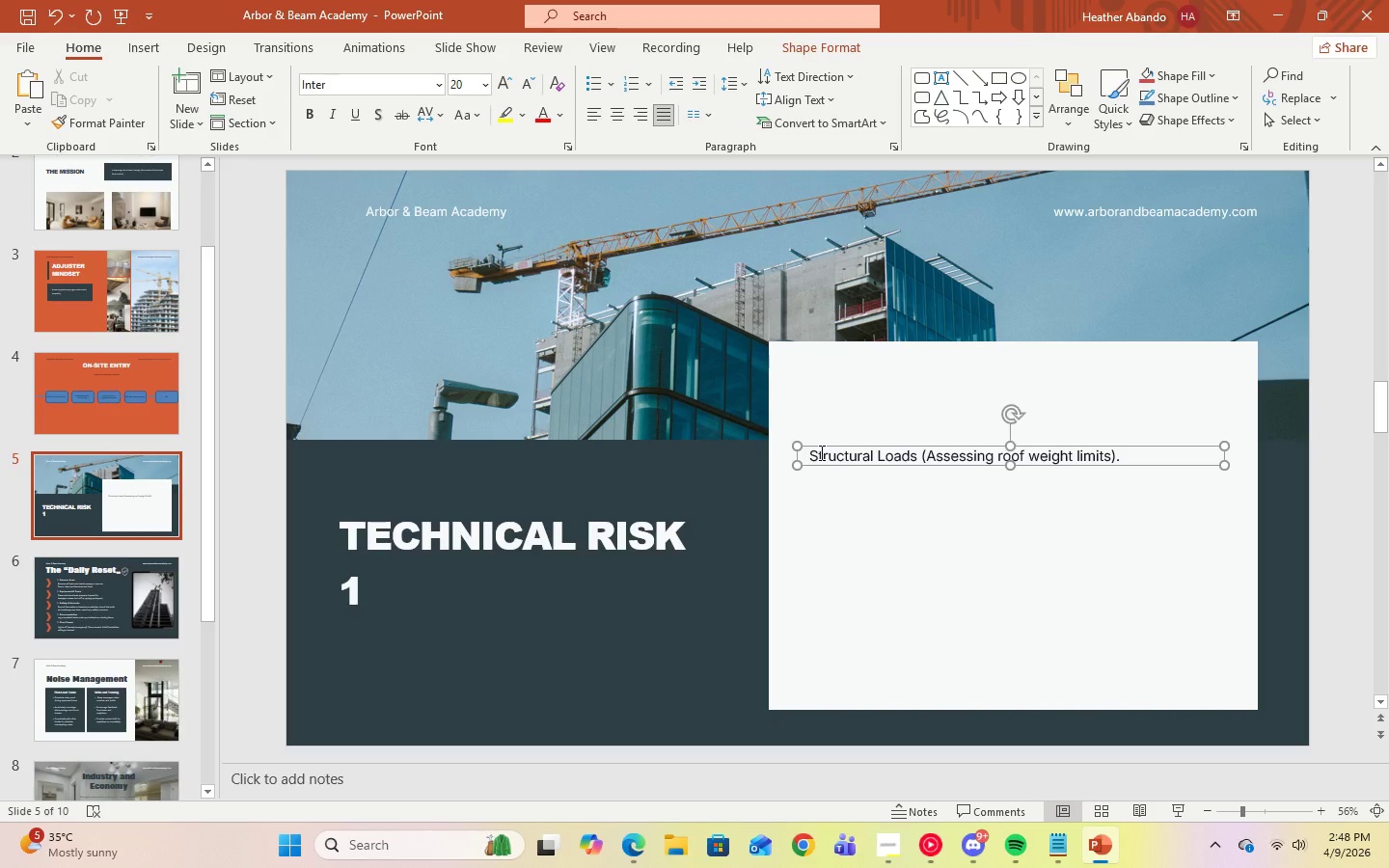 
left_click_drag(start_coordinate=[813, 453], to_coordinate=[1128, 456])
 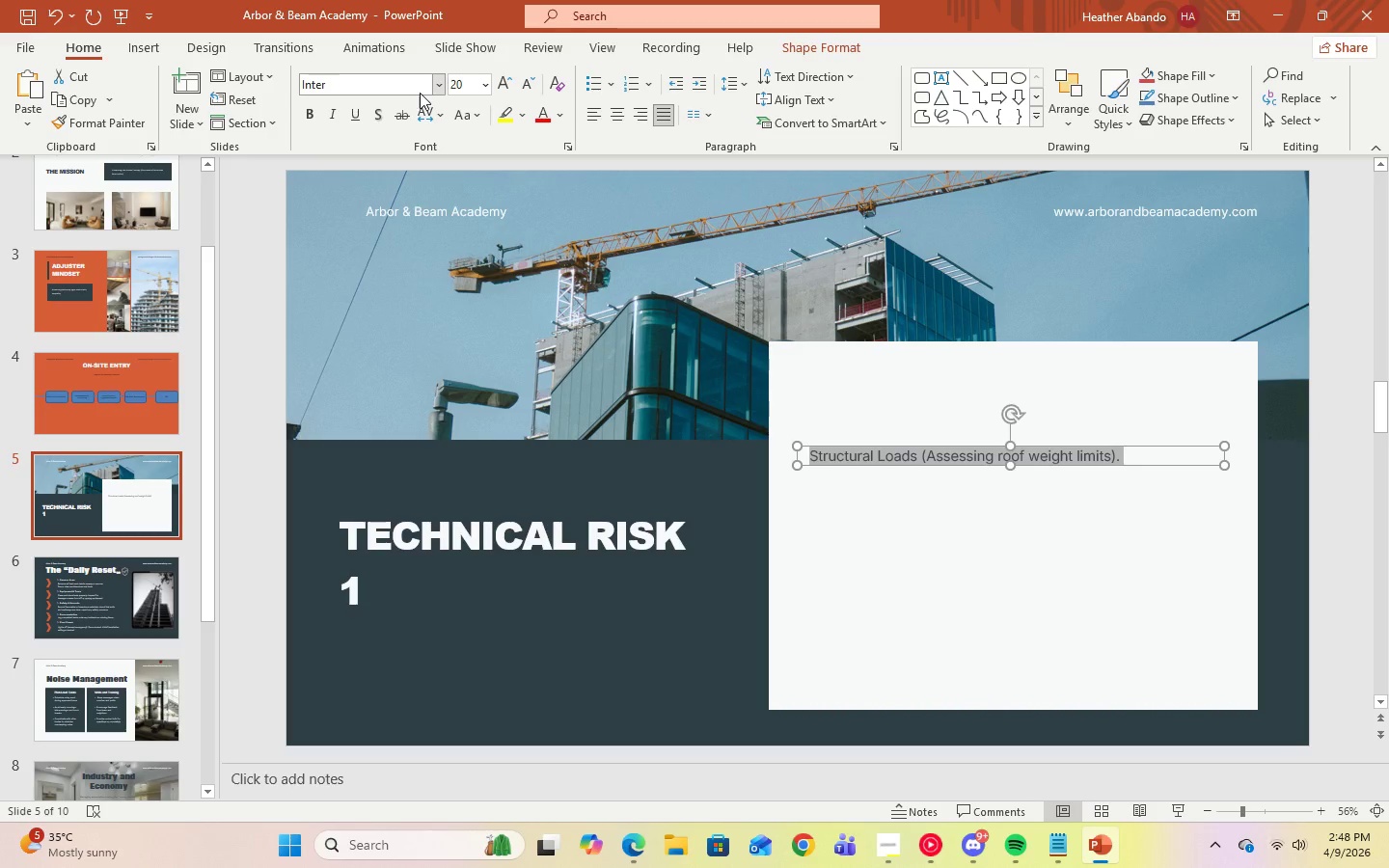 
left_click([434, 90])
 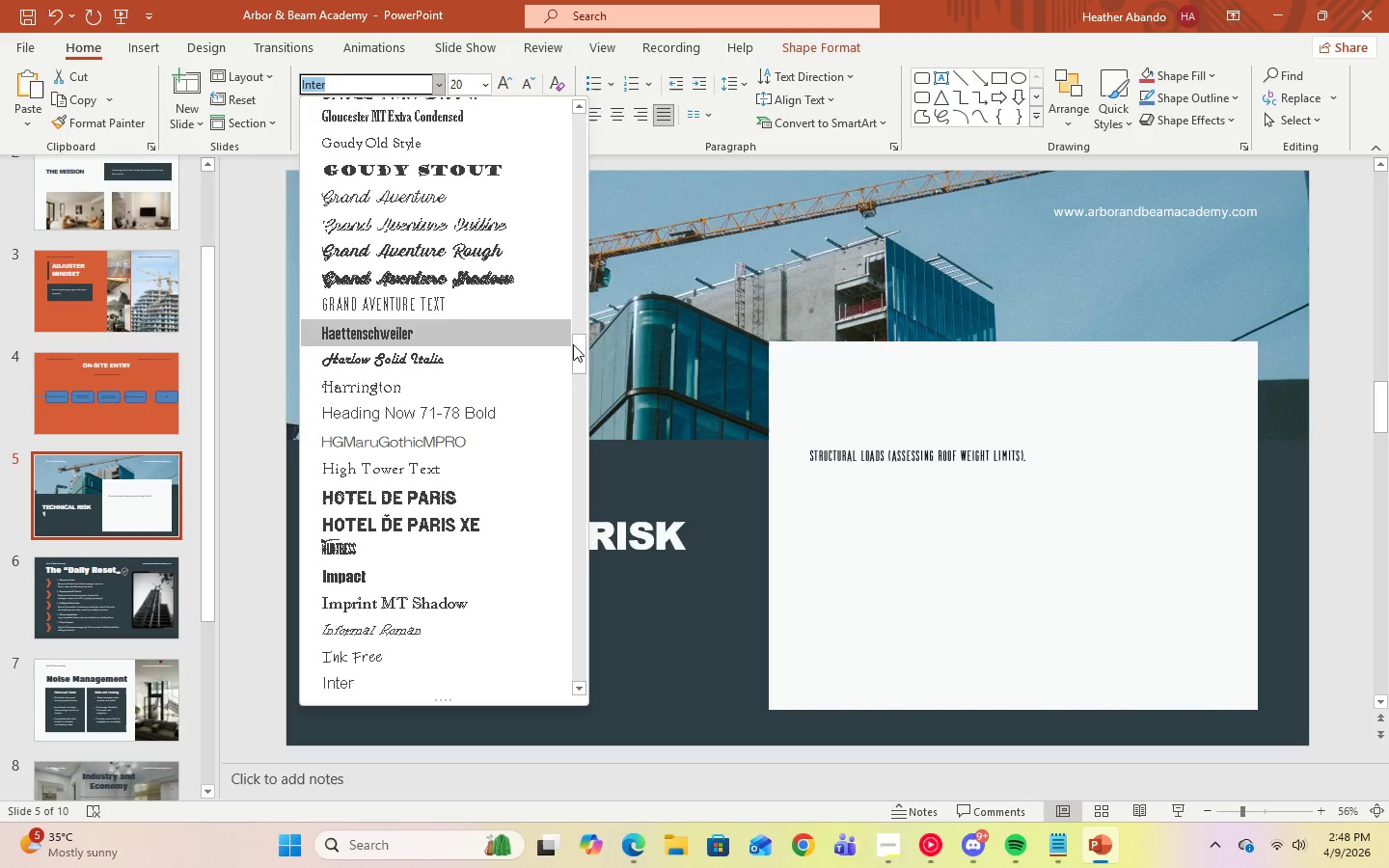 
left_click_drag(start_coordinate=[582, 350], to_coordinate=[604, 98])
 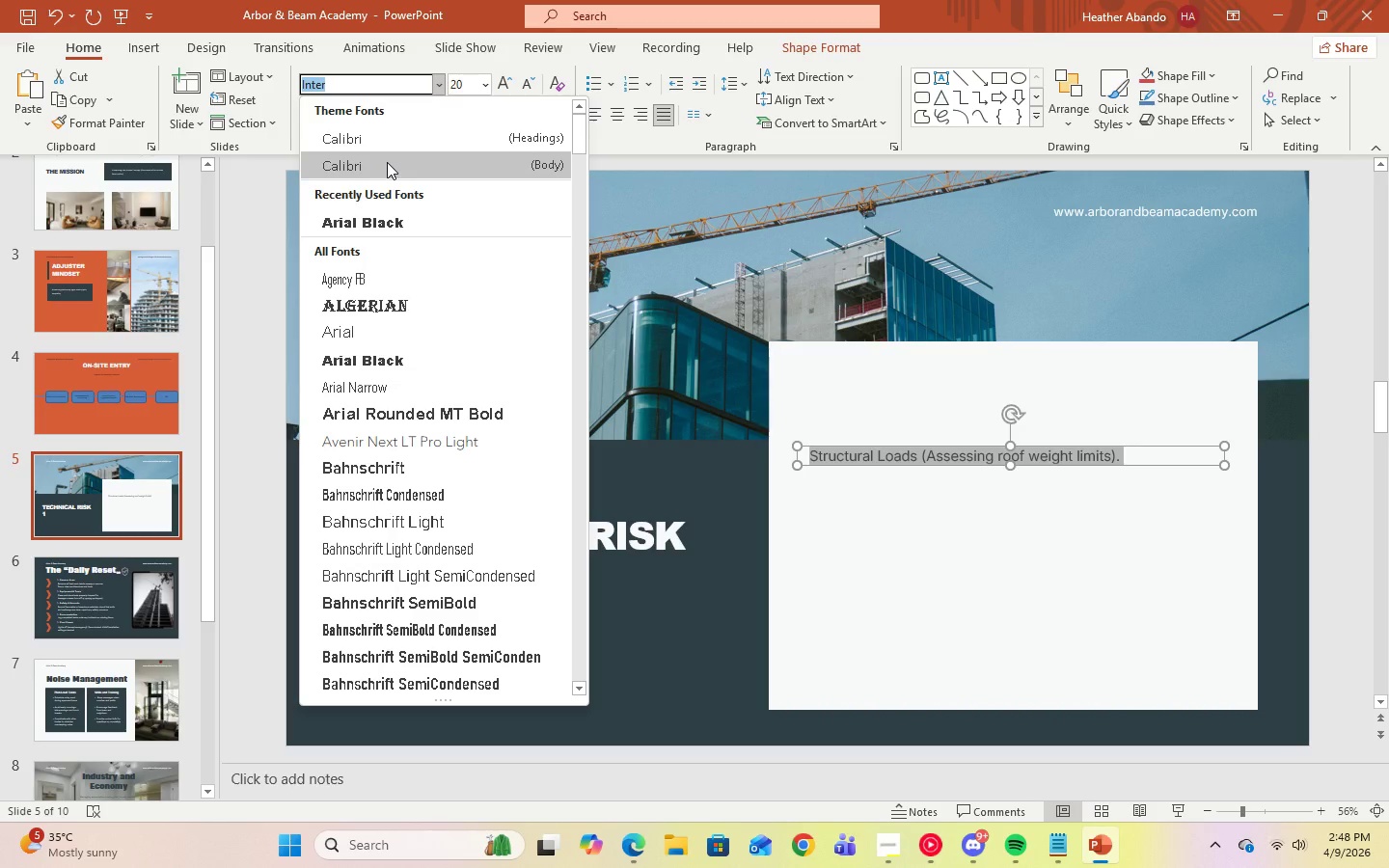 
left_click([387, 162])
 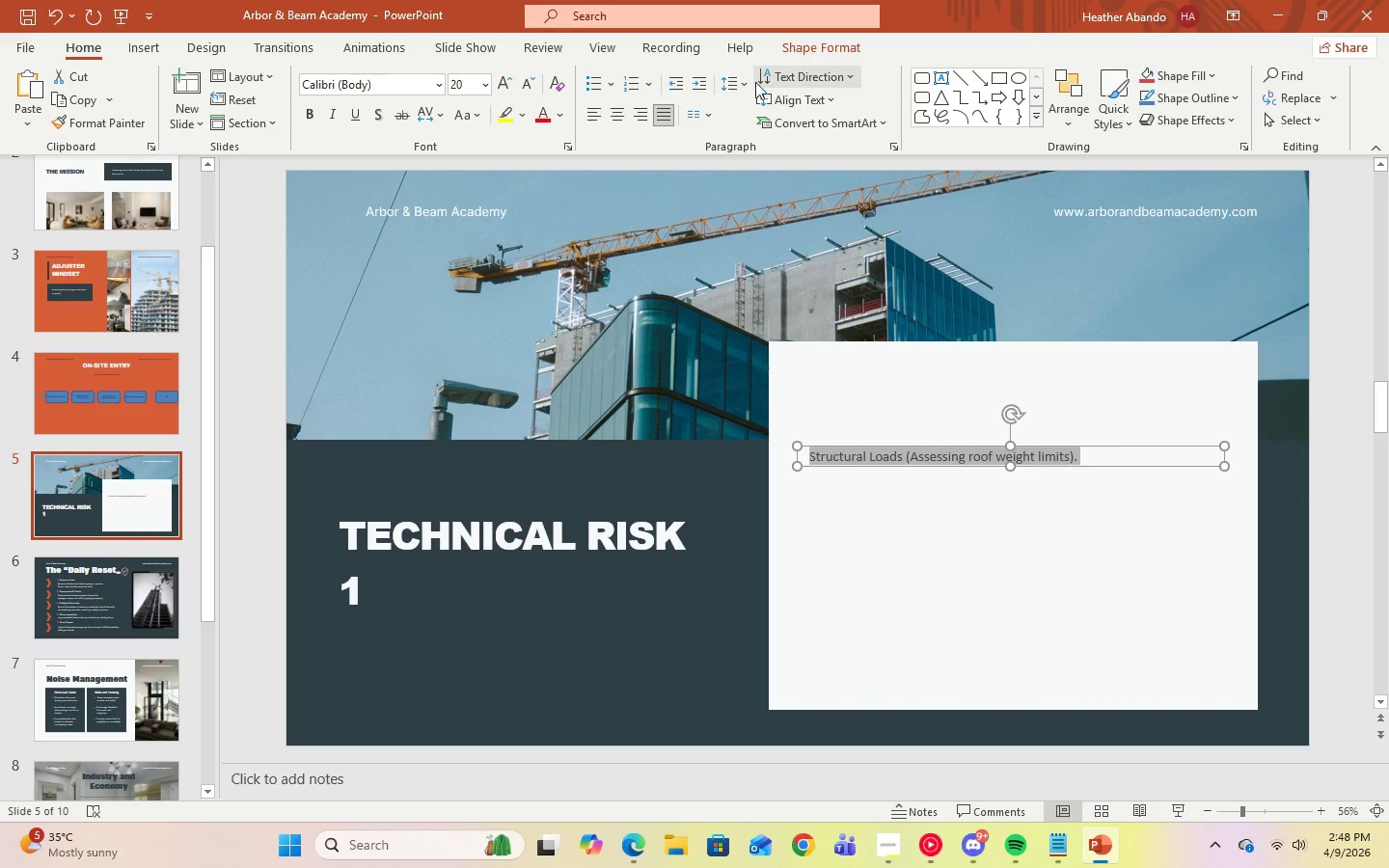 
left_click([744, 86])
 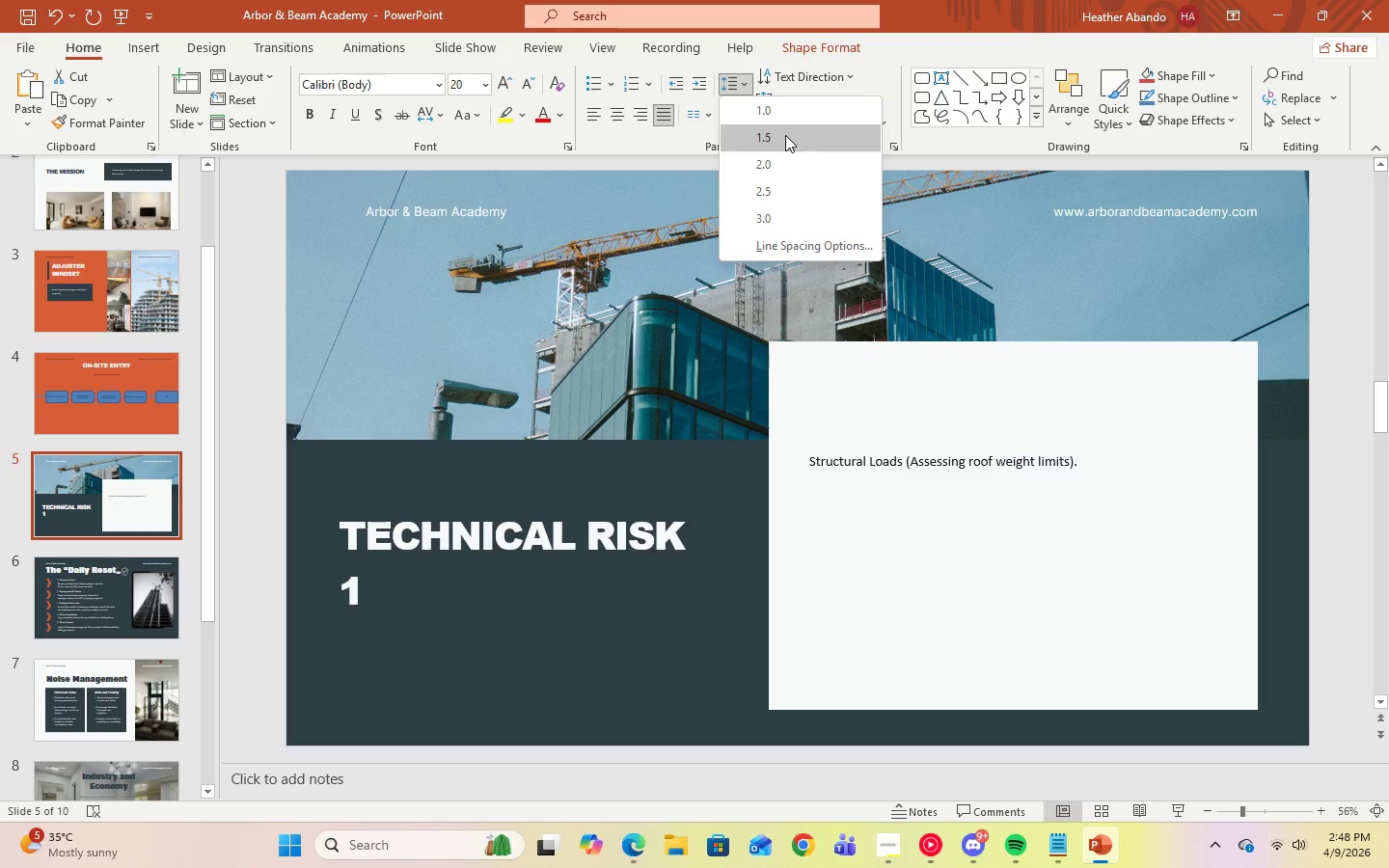 
left_click([785, 135])
 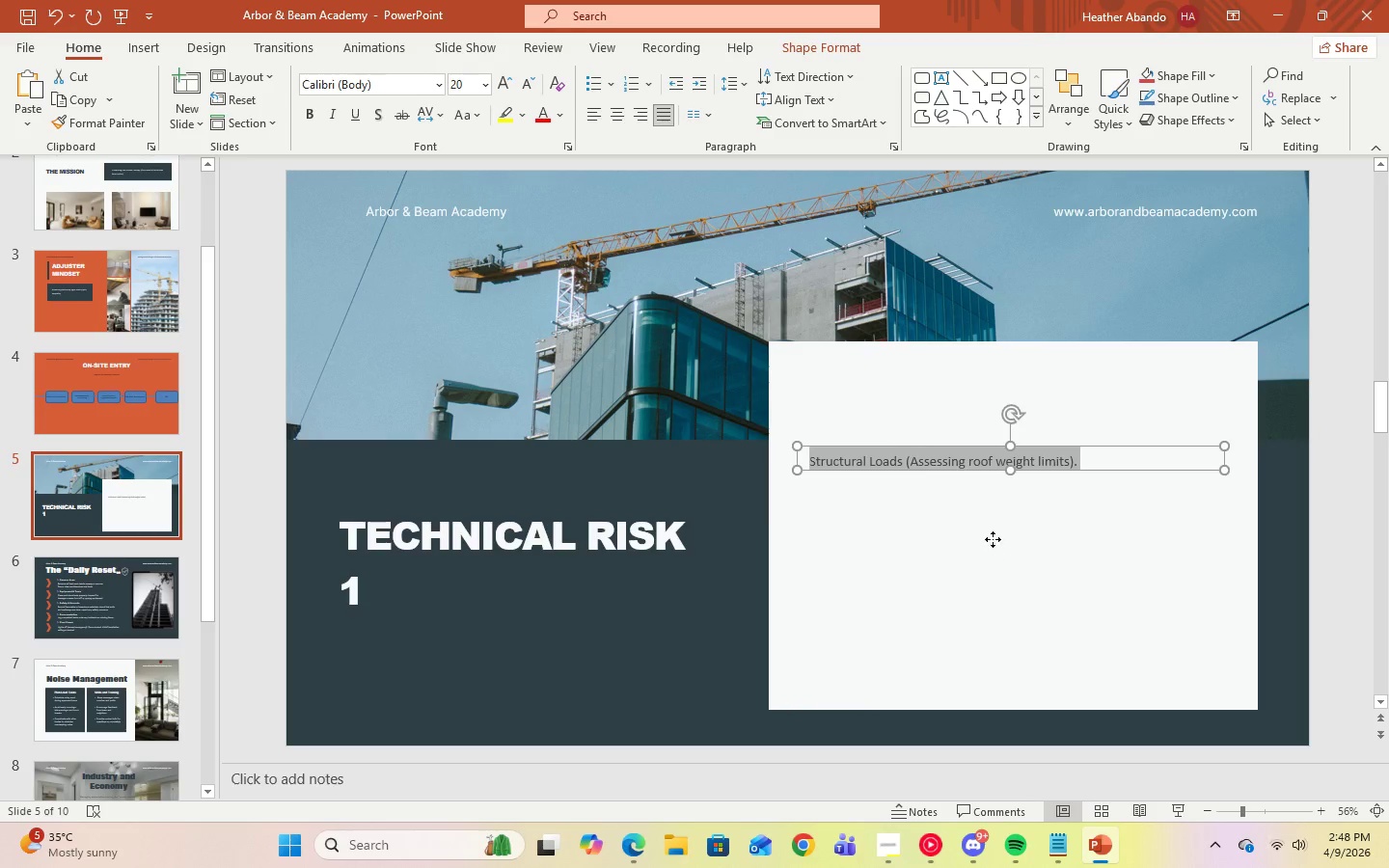 
double_click([991, 456])
 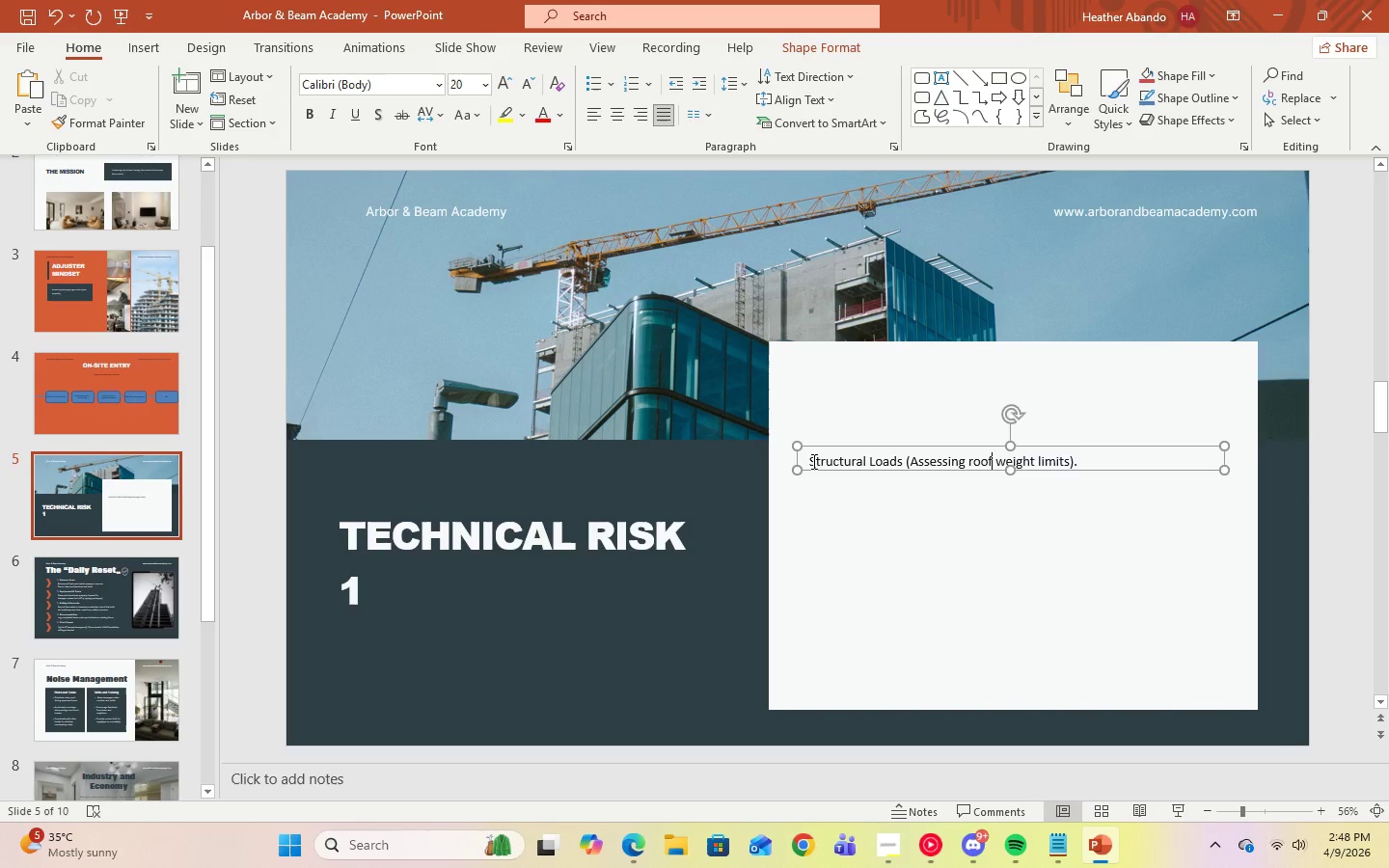 
left_click_drag(start_coordinate=[805, 461], to_coordinate=[1098, 471])
 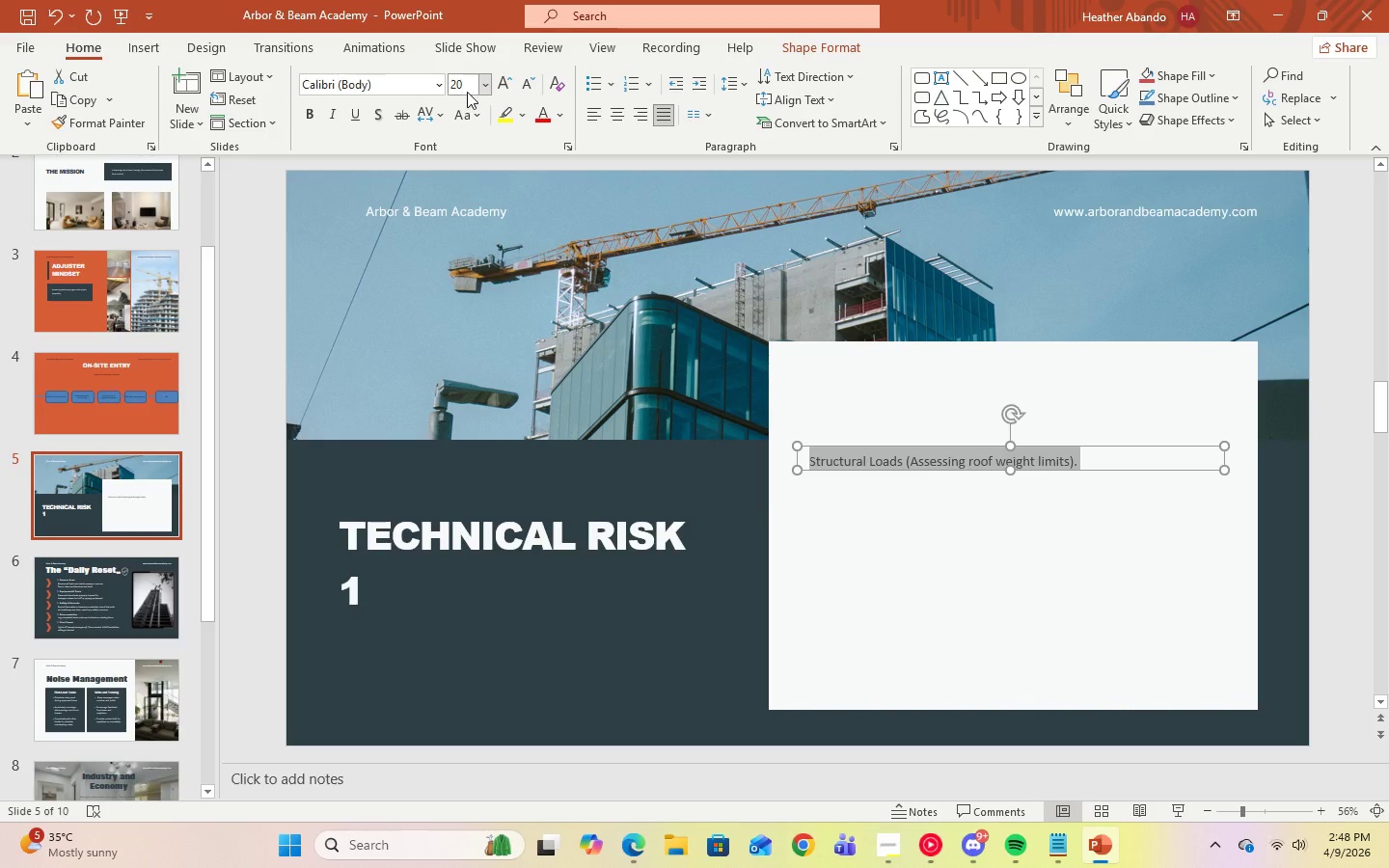 
left_click([482, 87])
 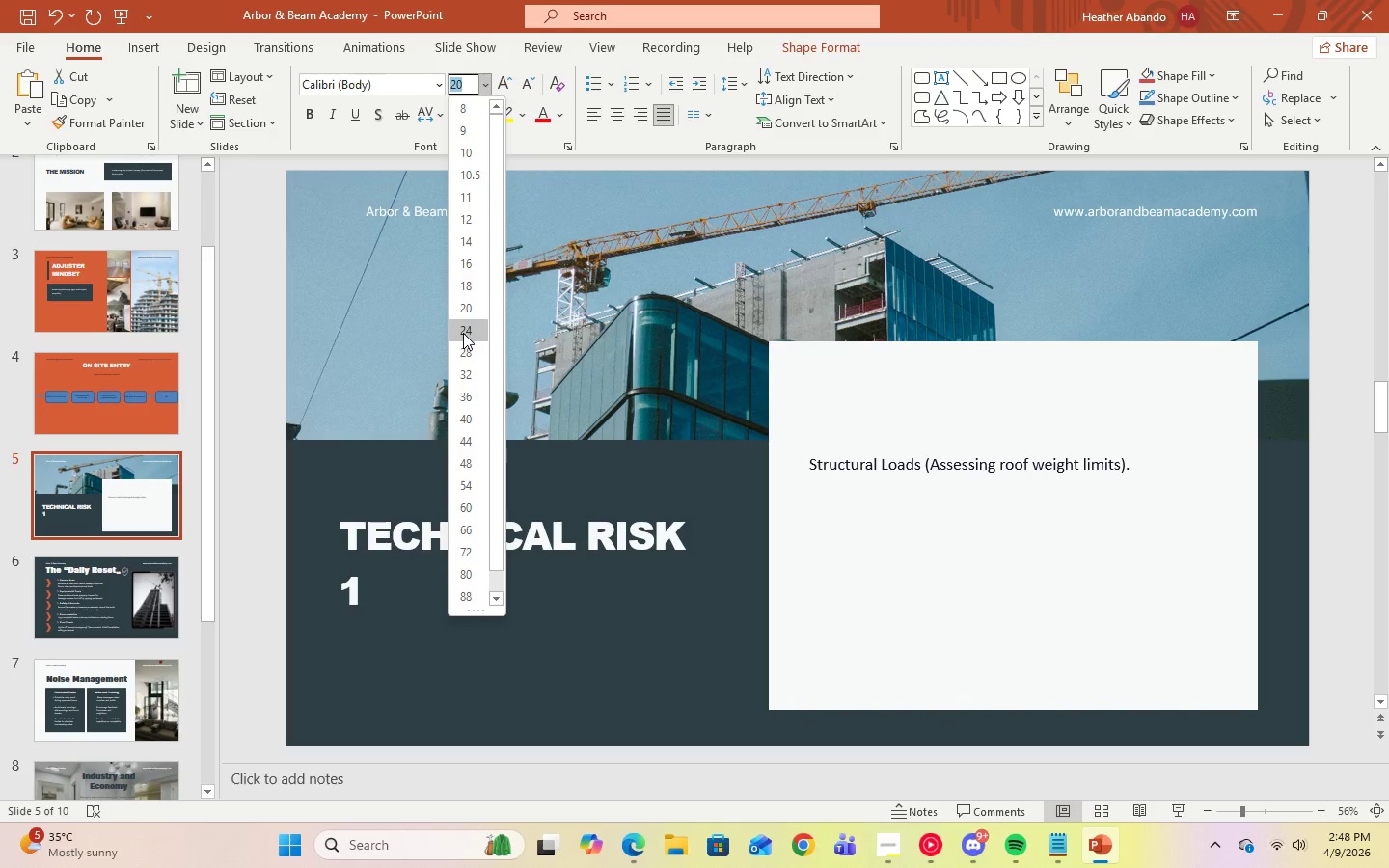 
left_click([463, 333])
 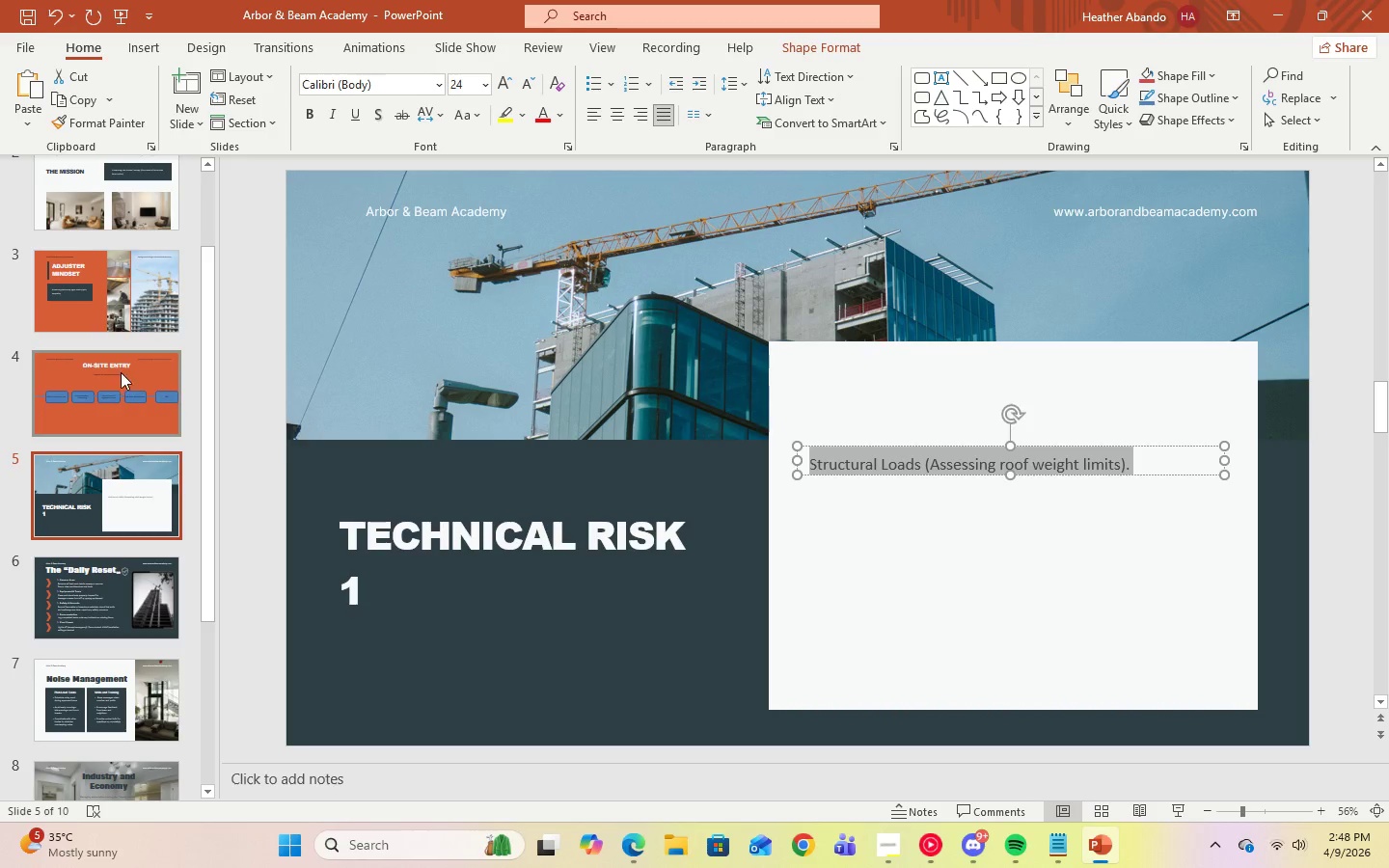 
left_click([110, 295])
 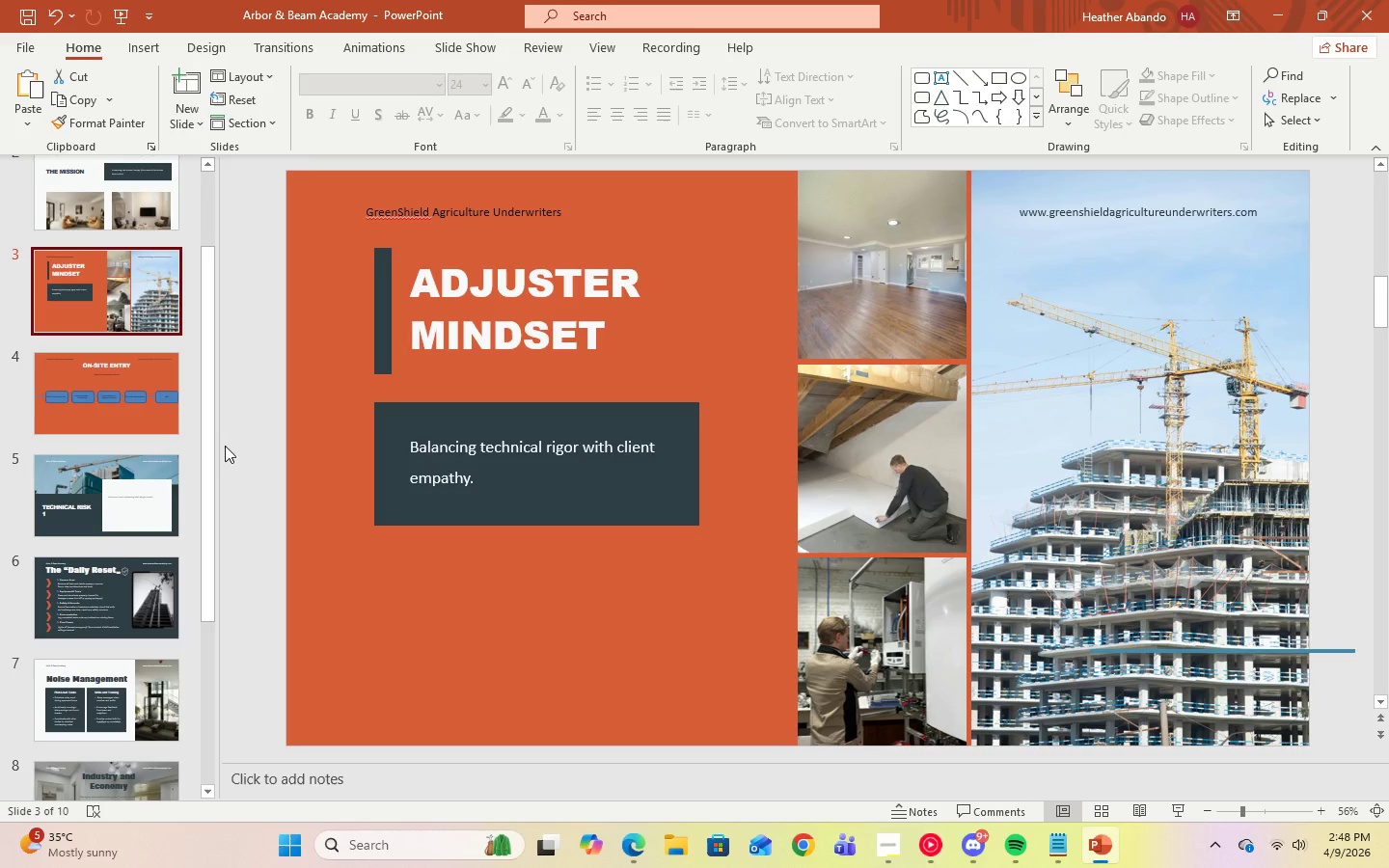 
left_click([148, 400])
 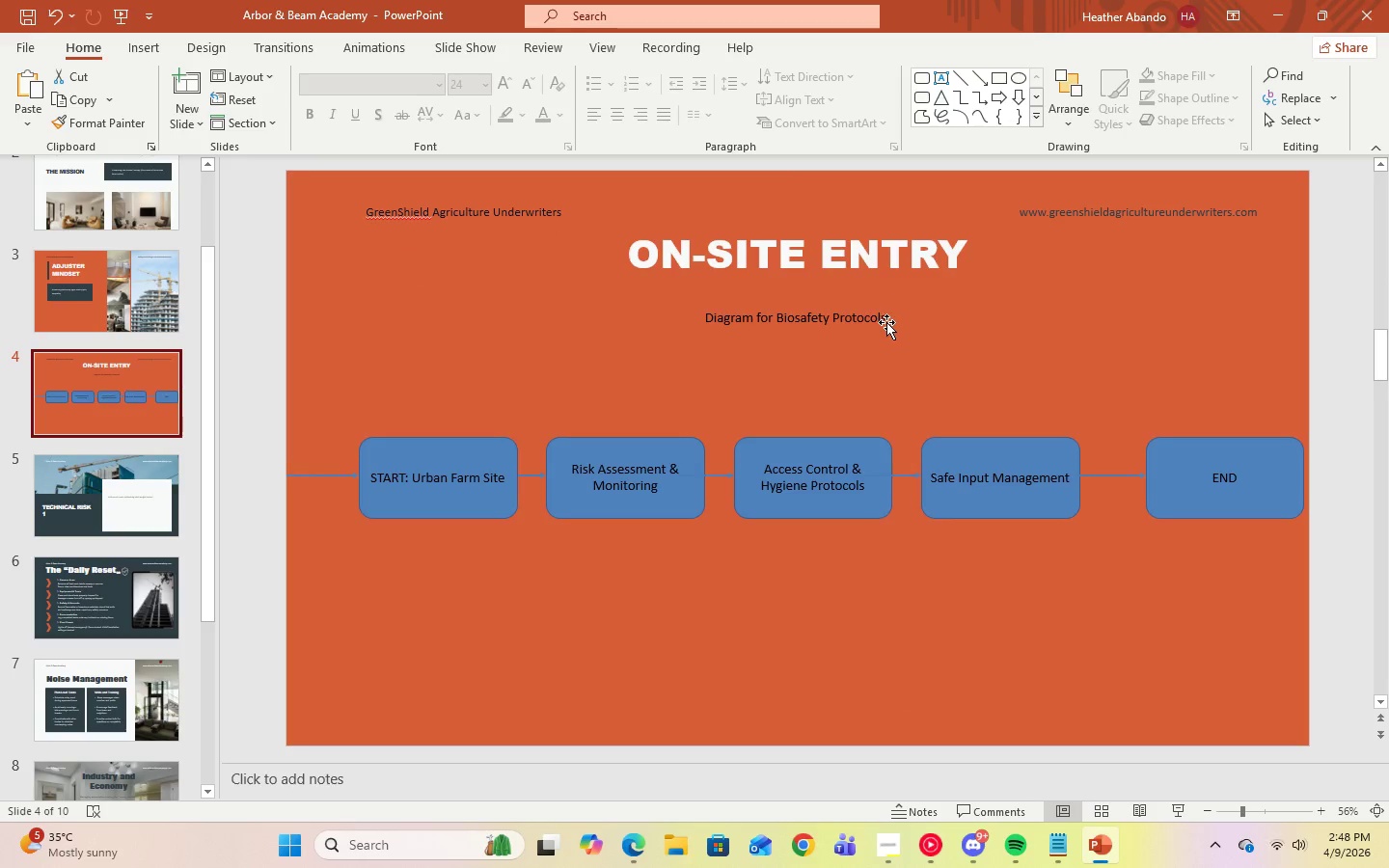 
left_click([885, 319])
 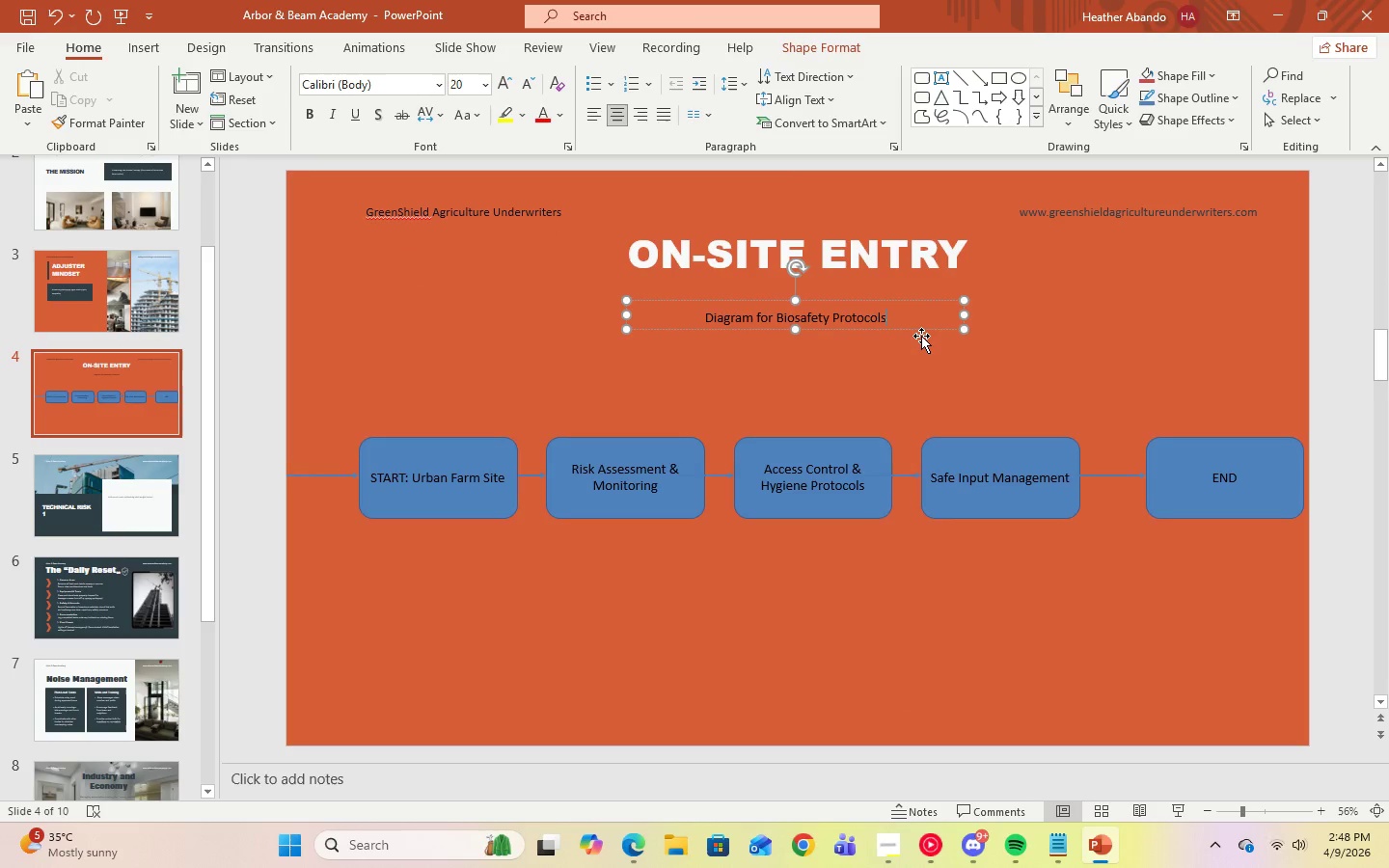 
key(Period)
 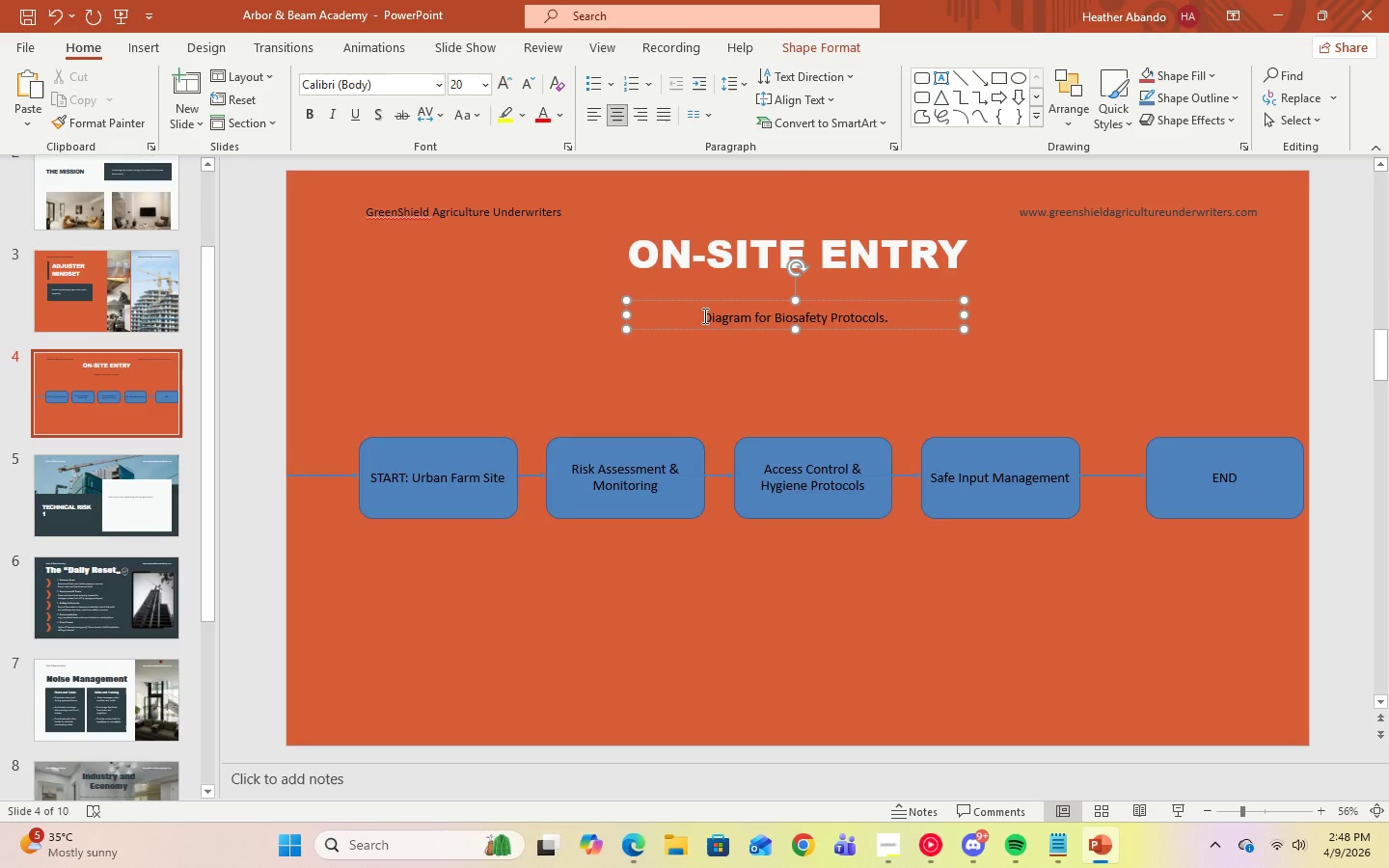 
left_click_drag(start_coordinate=[753, 319], to_coordinate=[781, 319])
 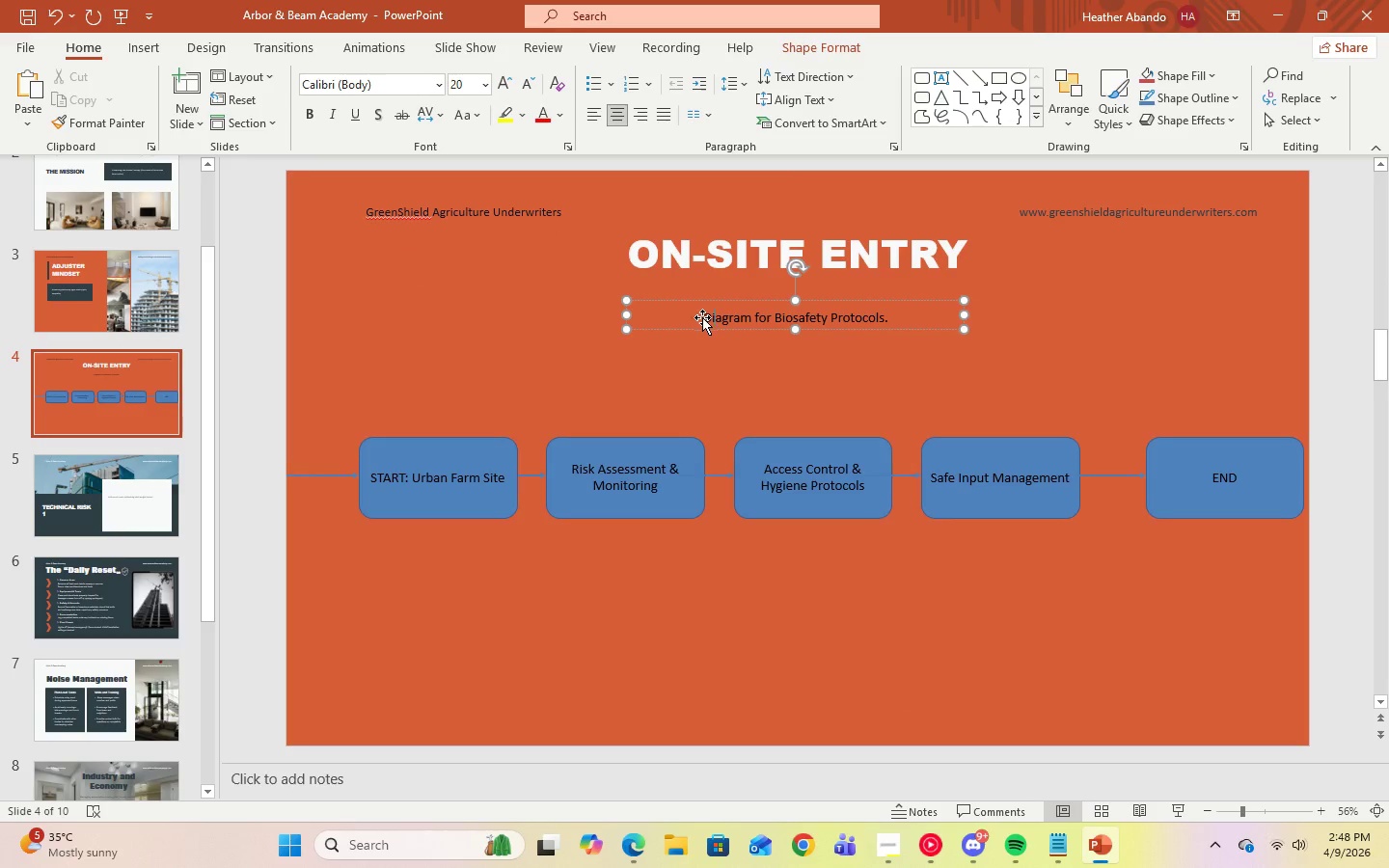 
left_click_drag(start_coordinate=[704, 317], to_coordinate=[906, 322])
 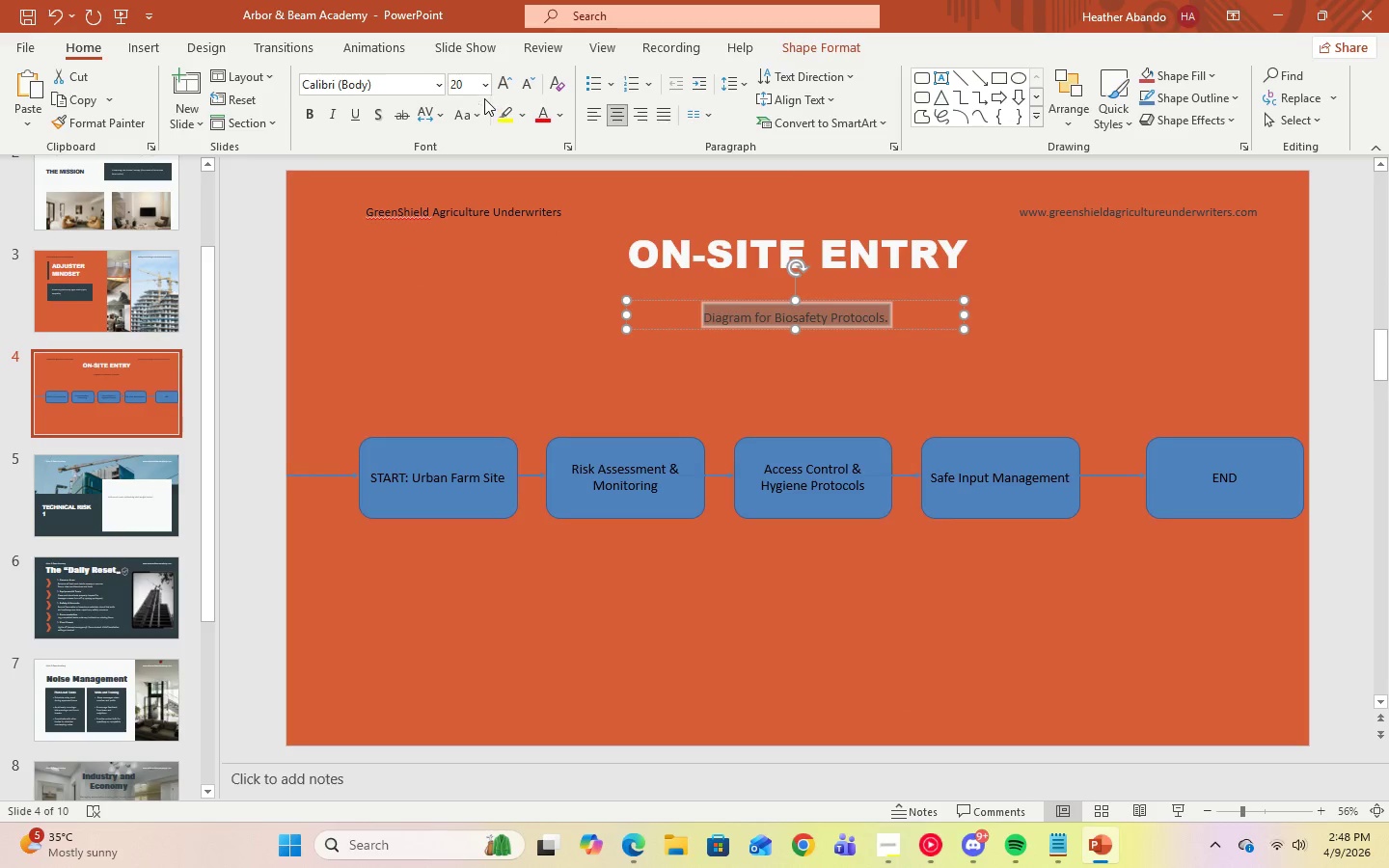 
left_click([486, 90])
 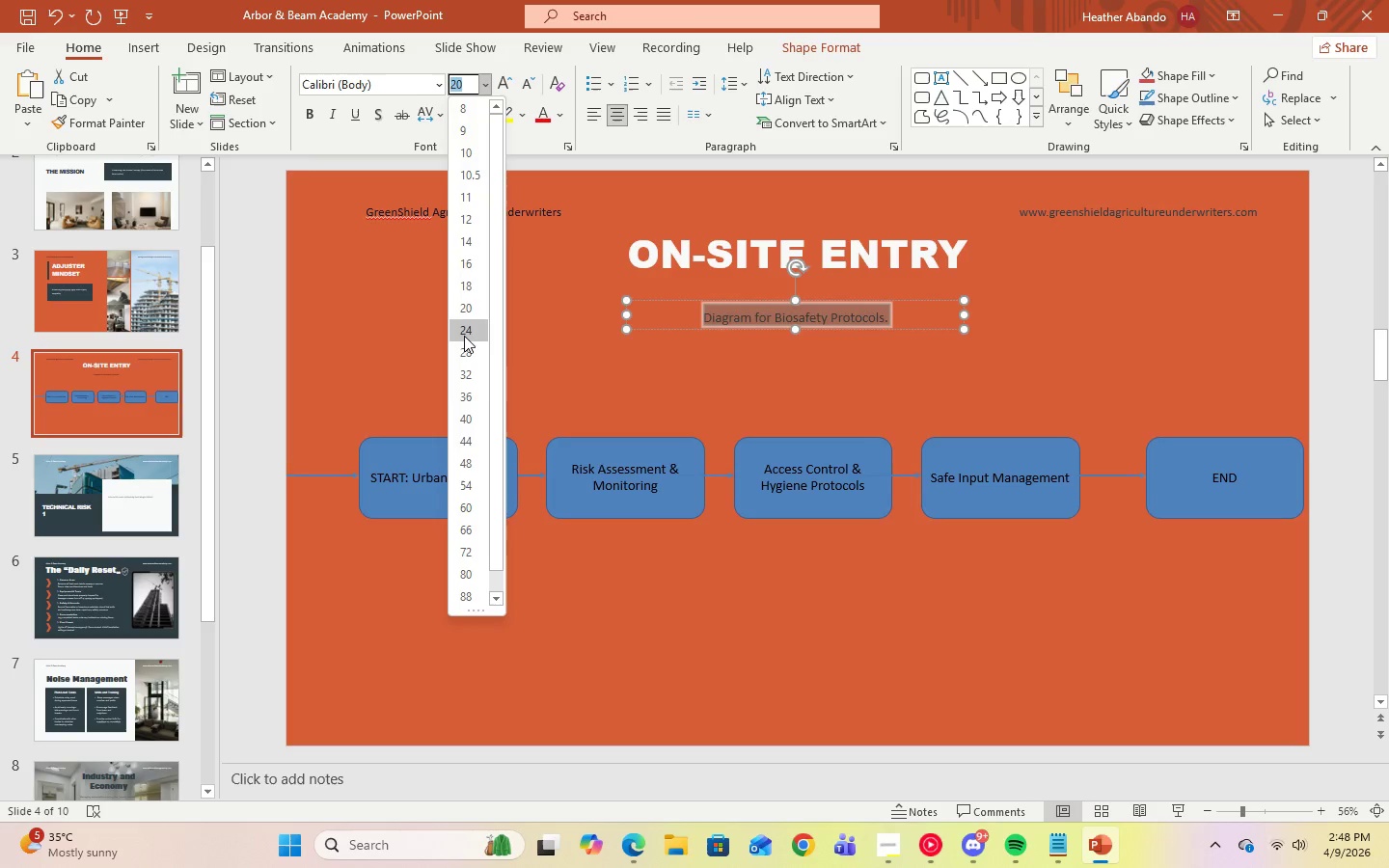 
left_click([464, 335])
 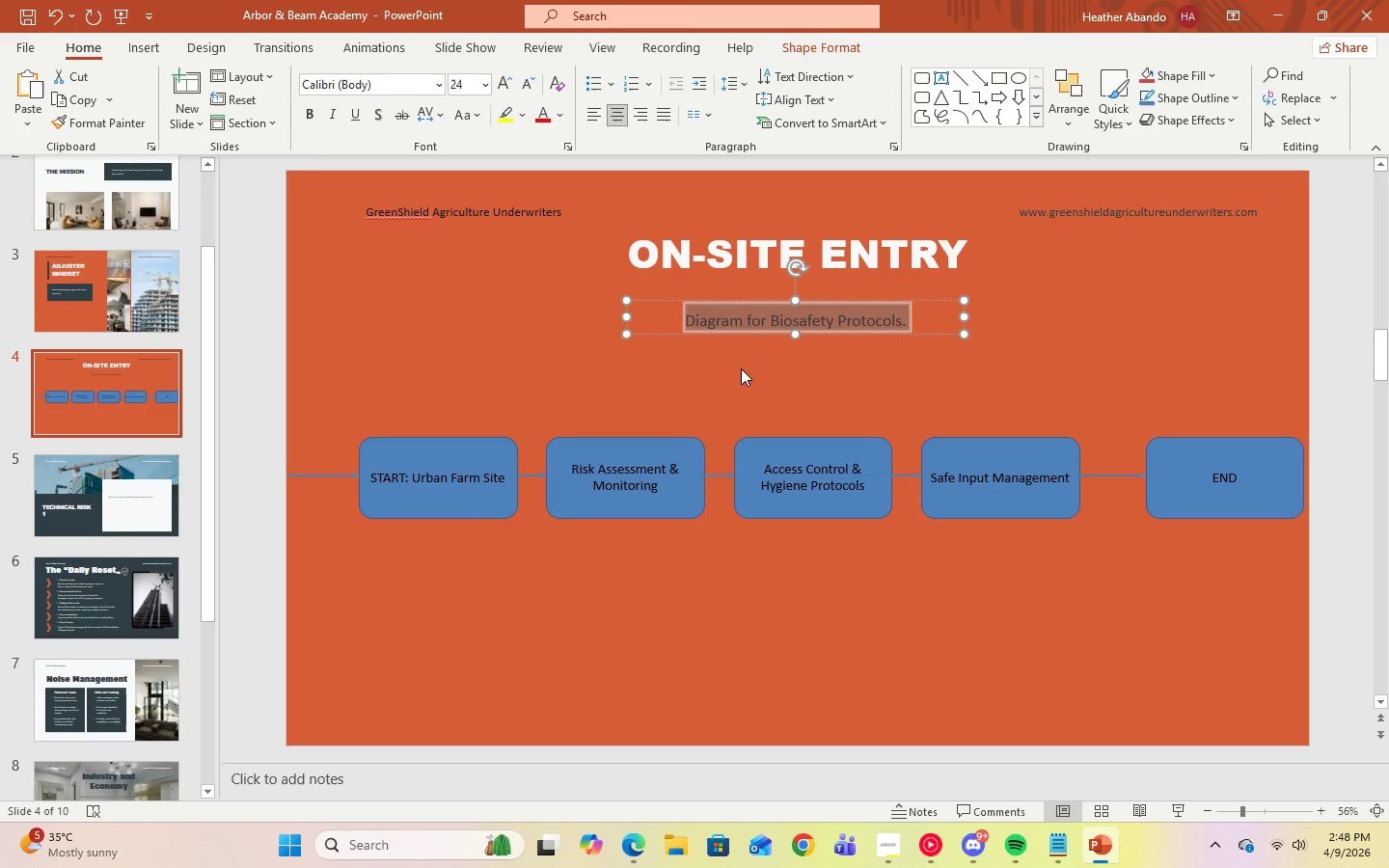 
left_click([772, 370])
 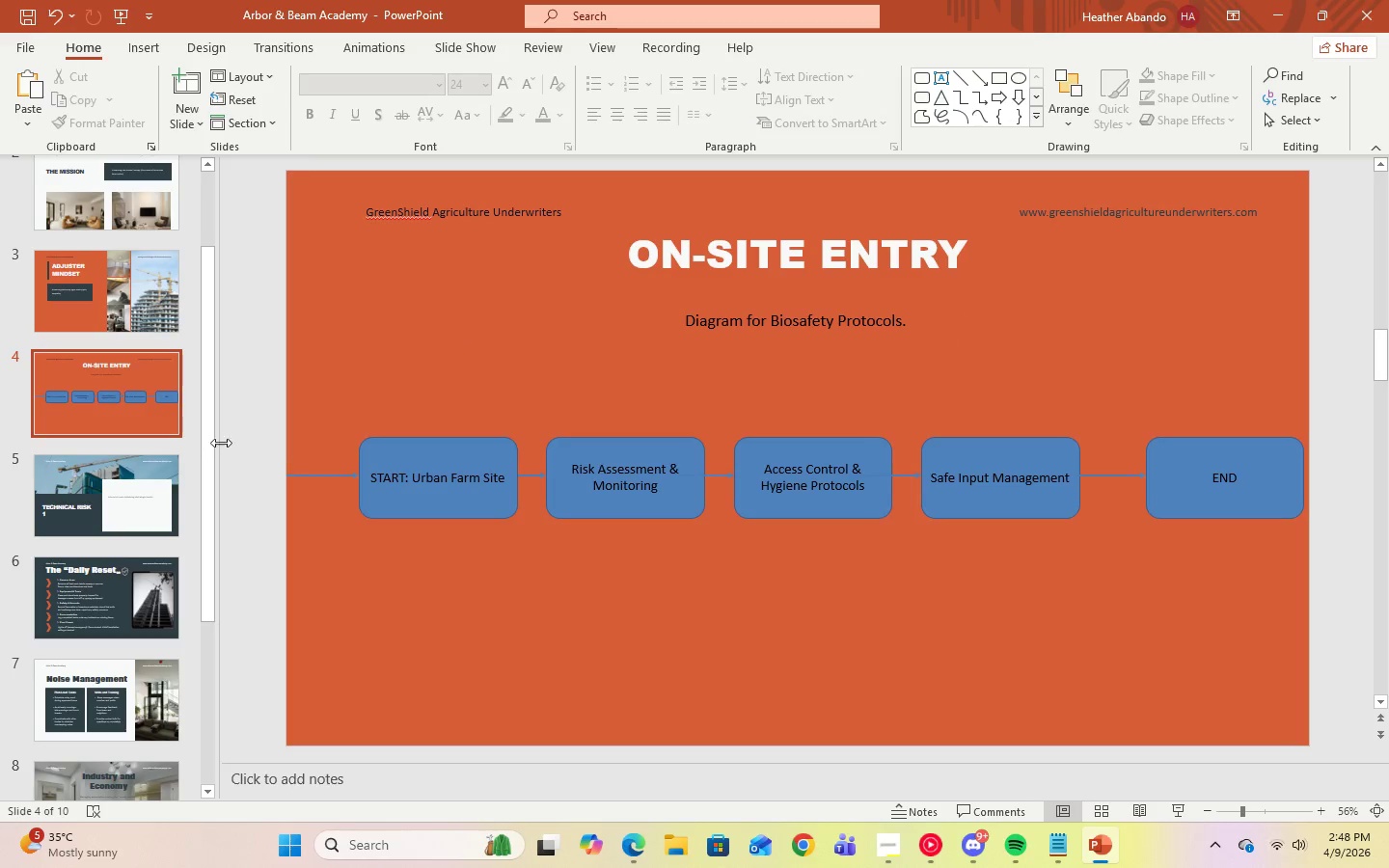 
left_click([160, 498])
 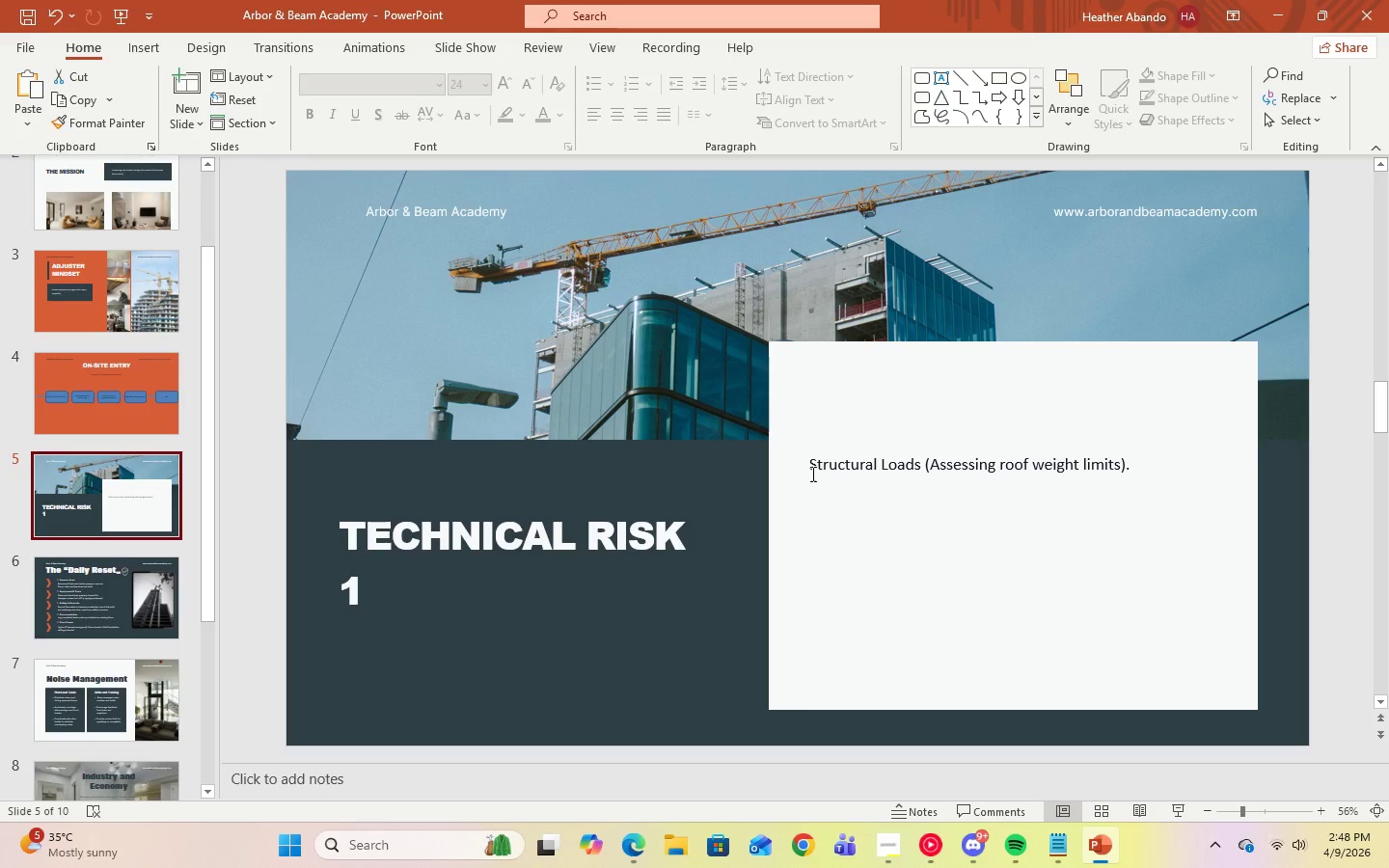 
left_click([811, 467])
 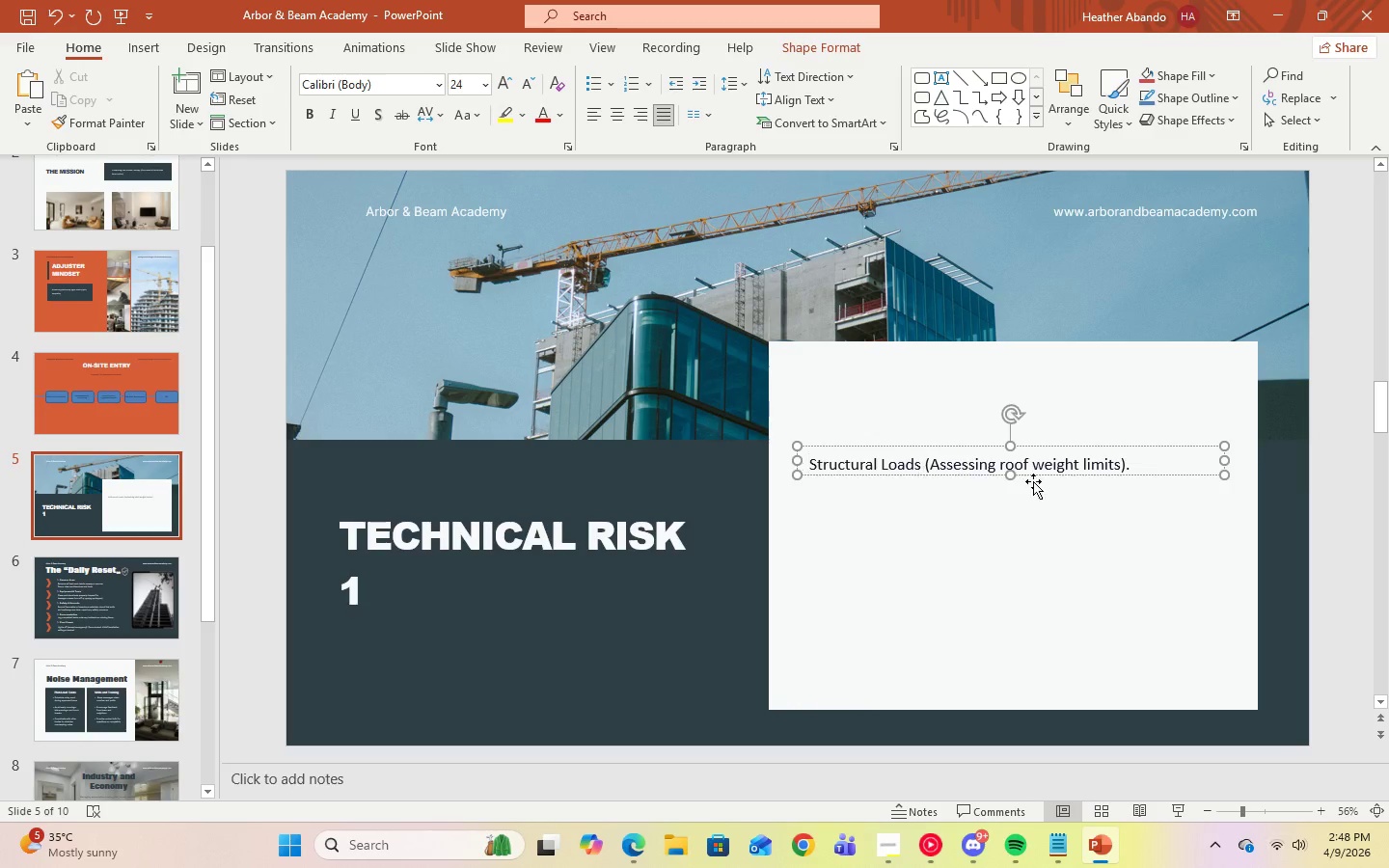 
left_click_drag(start_coordinate=[1078, 473], to_coordinate=[1078, 526])
 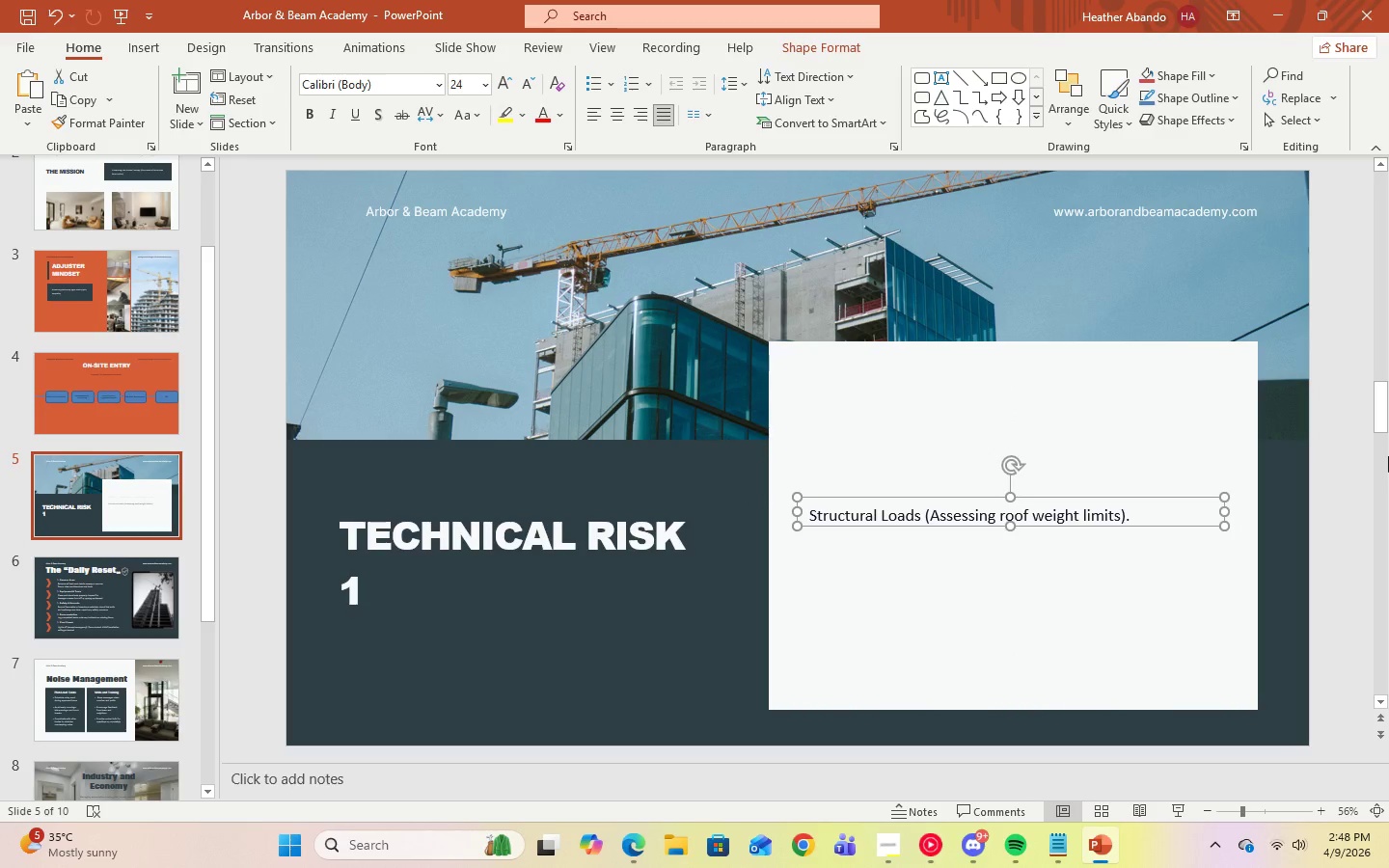 
left_click([1388, 456])
 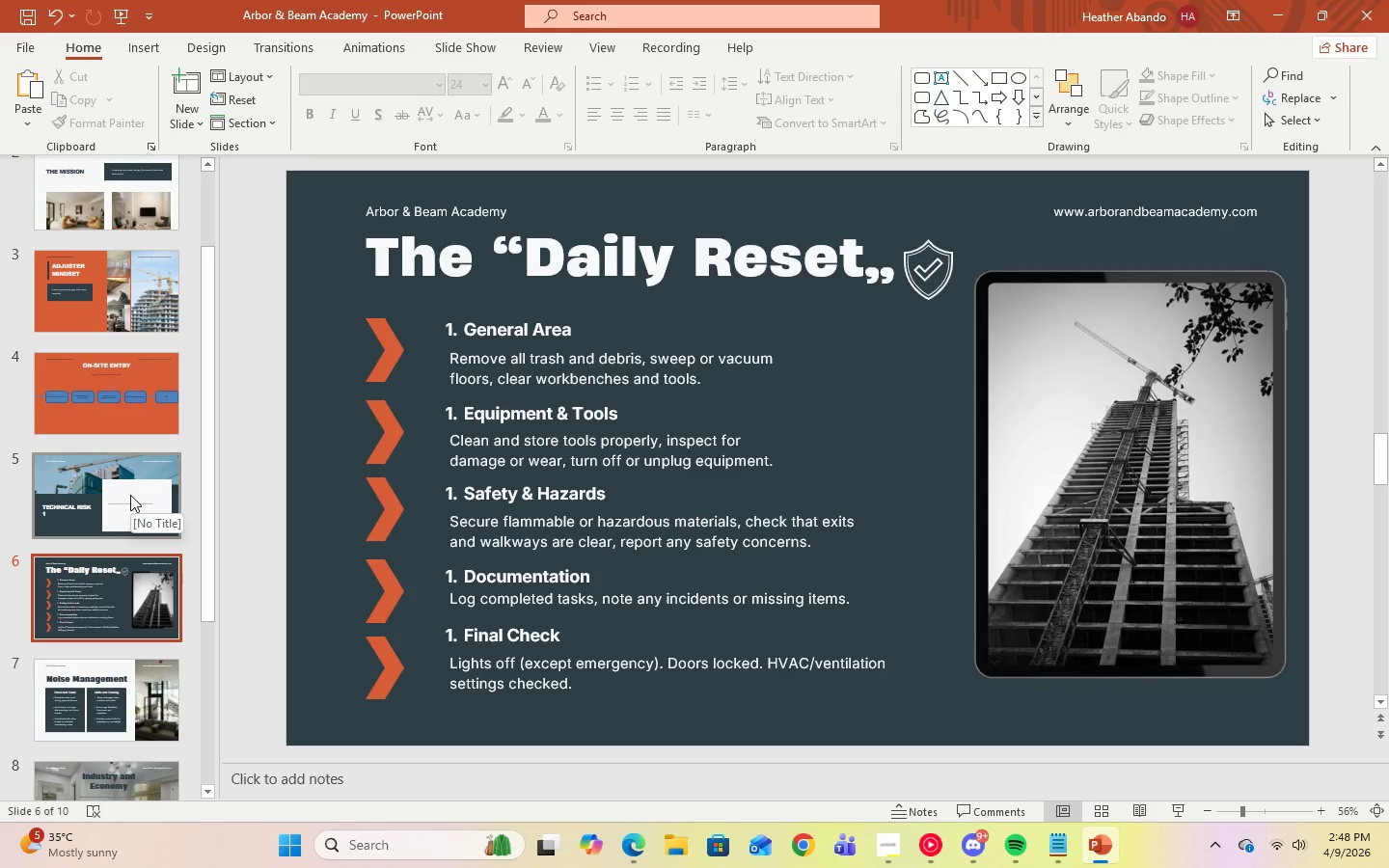 
left_click([130, 495])
 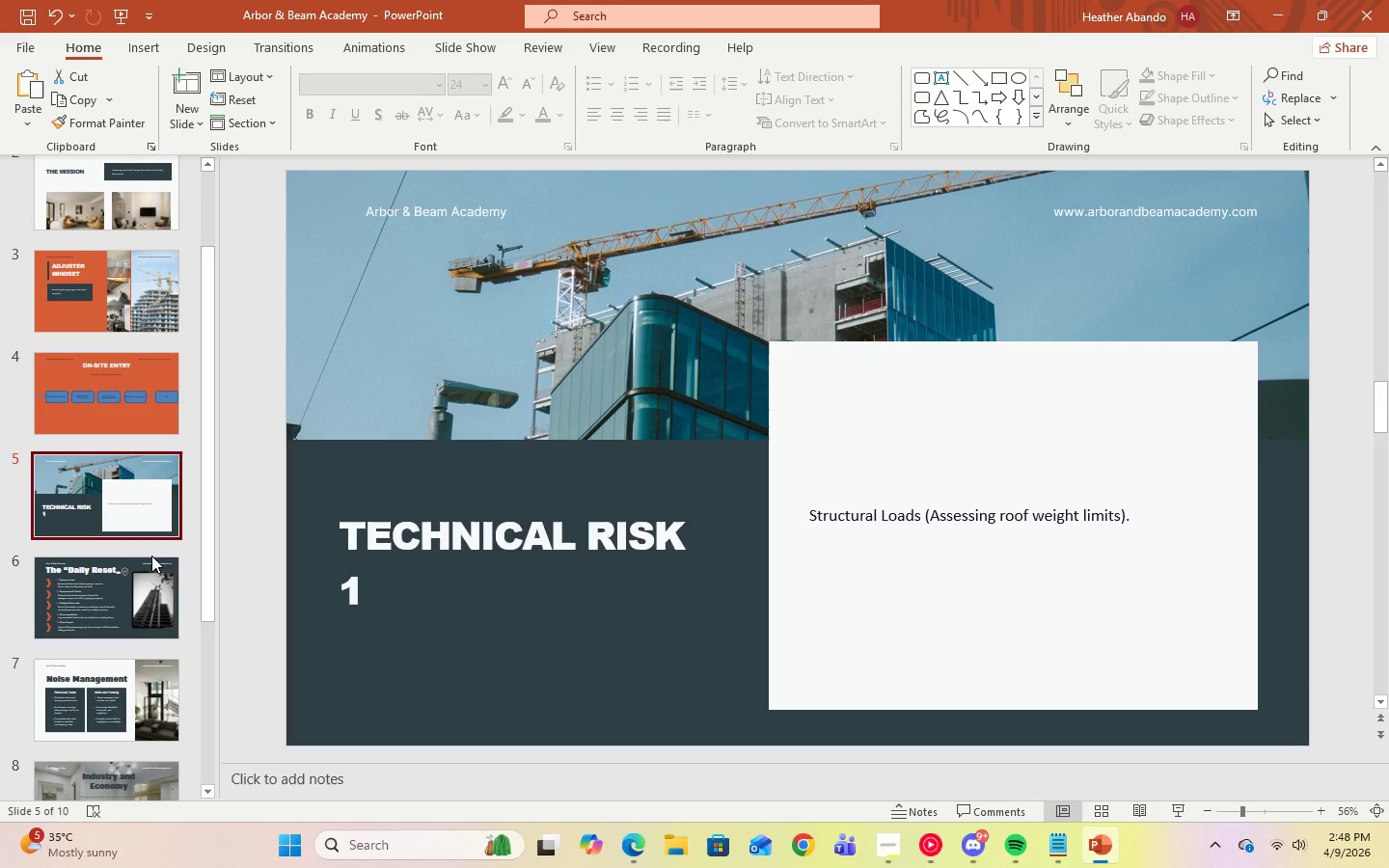 
left_click([156, 571])
 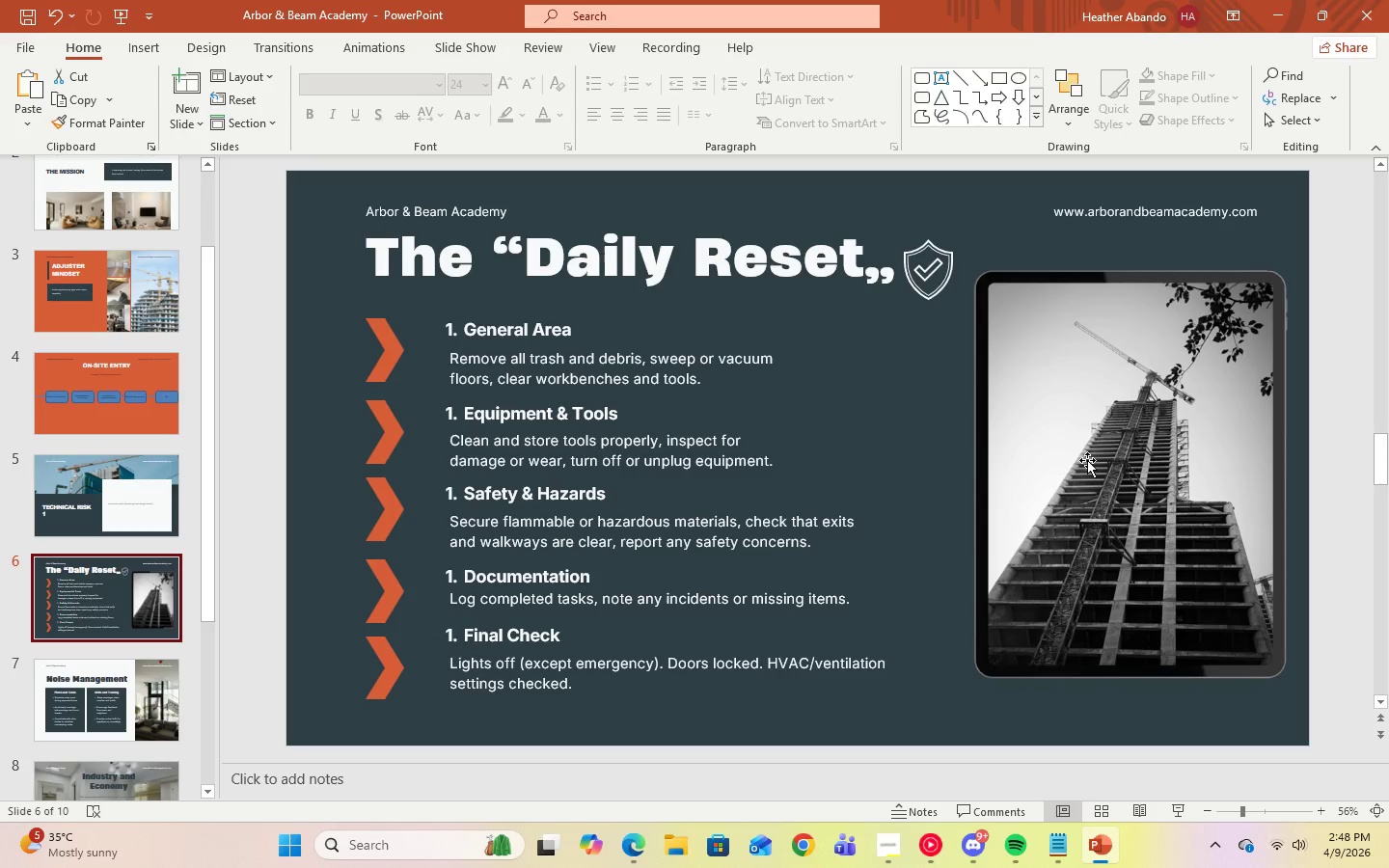 
left_click([1087, 460])
 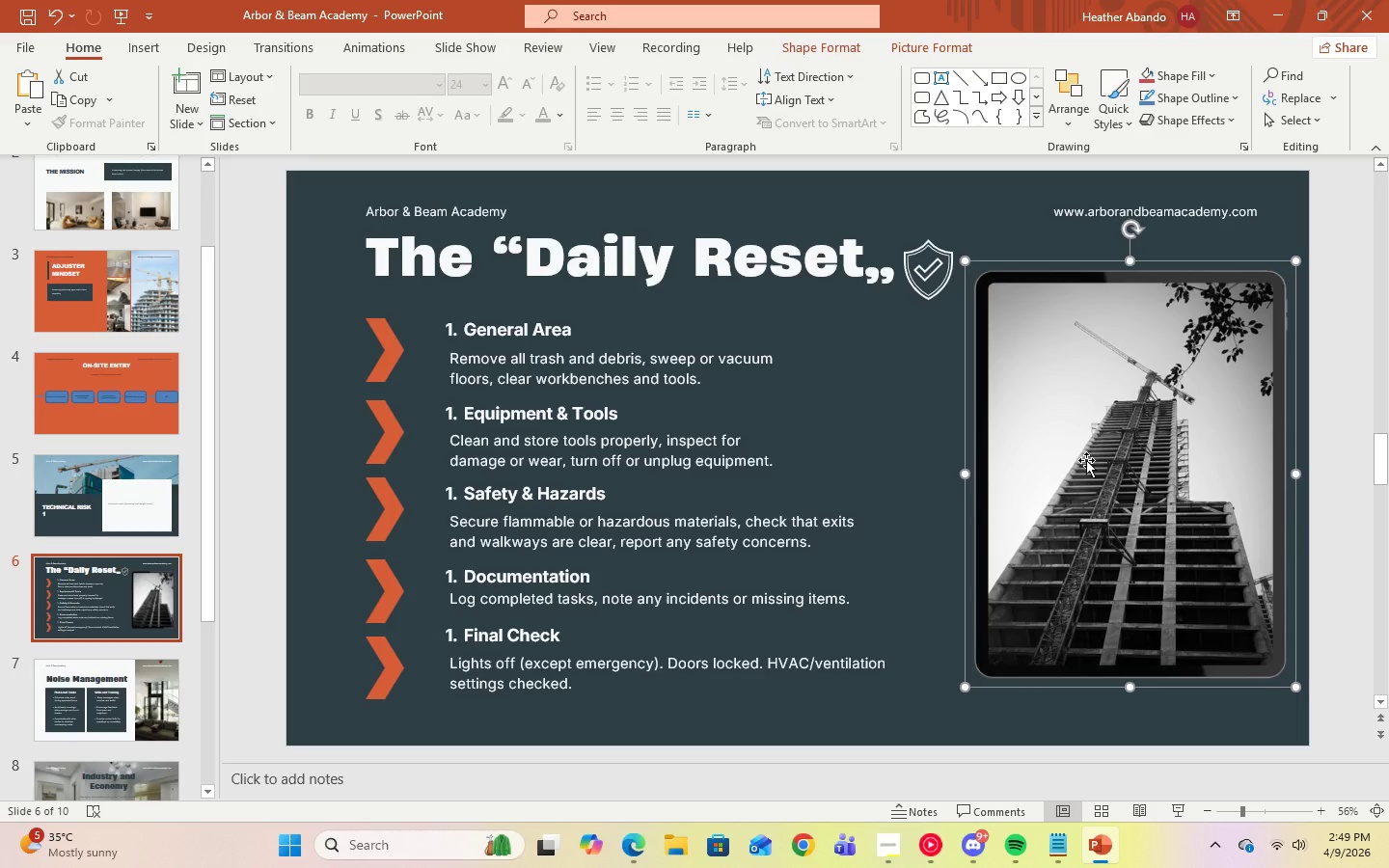 
wait(20.86)
 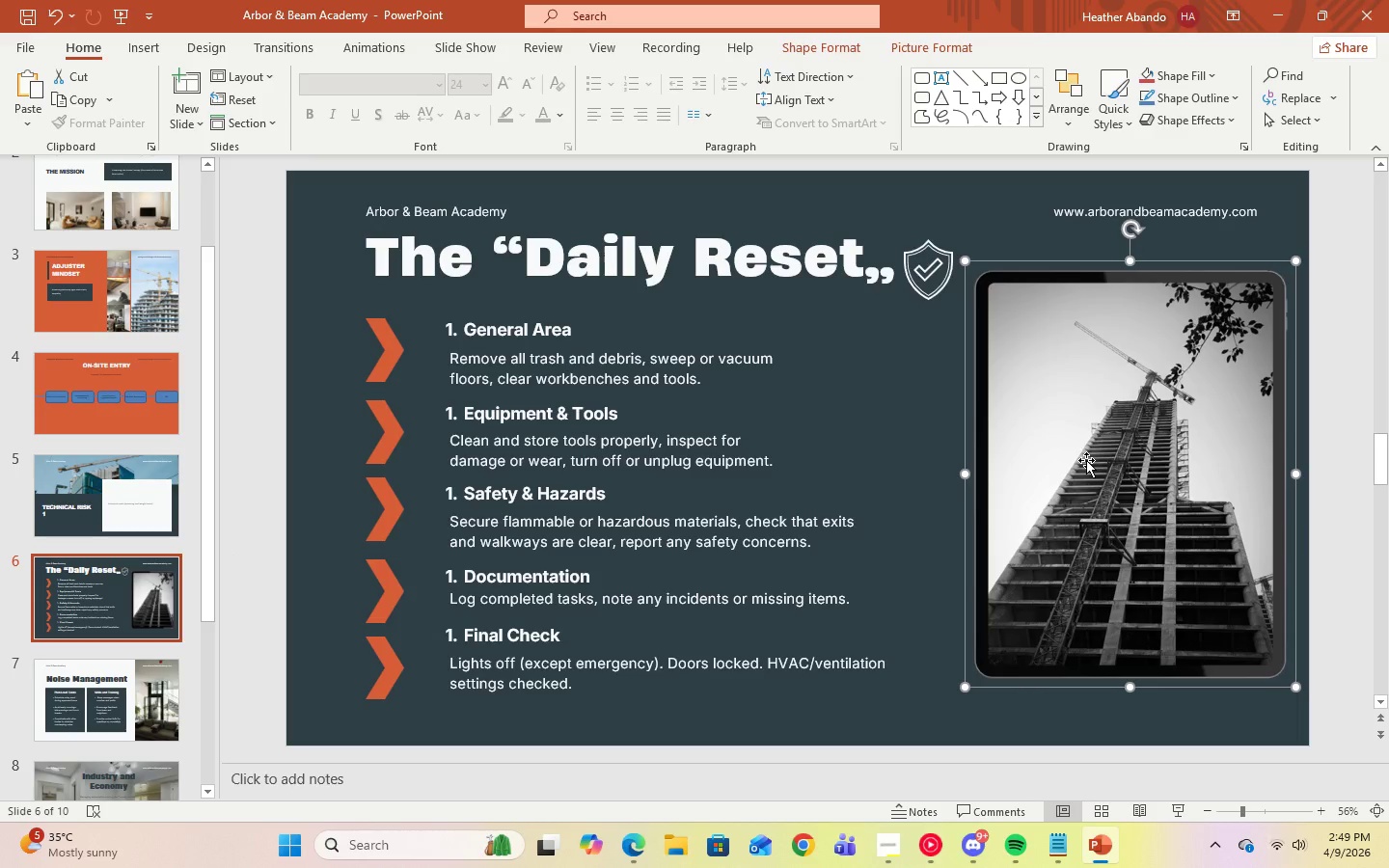 
left_click([90, 471])
 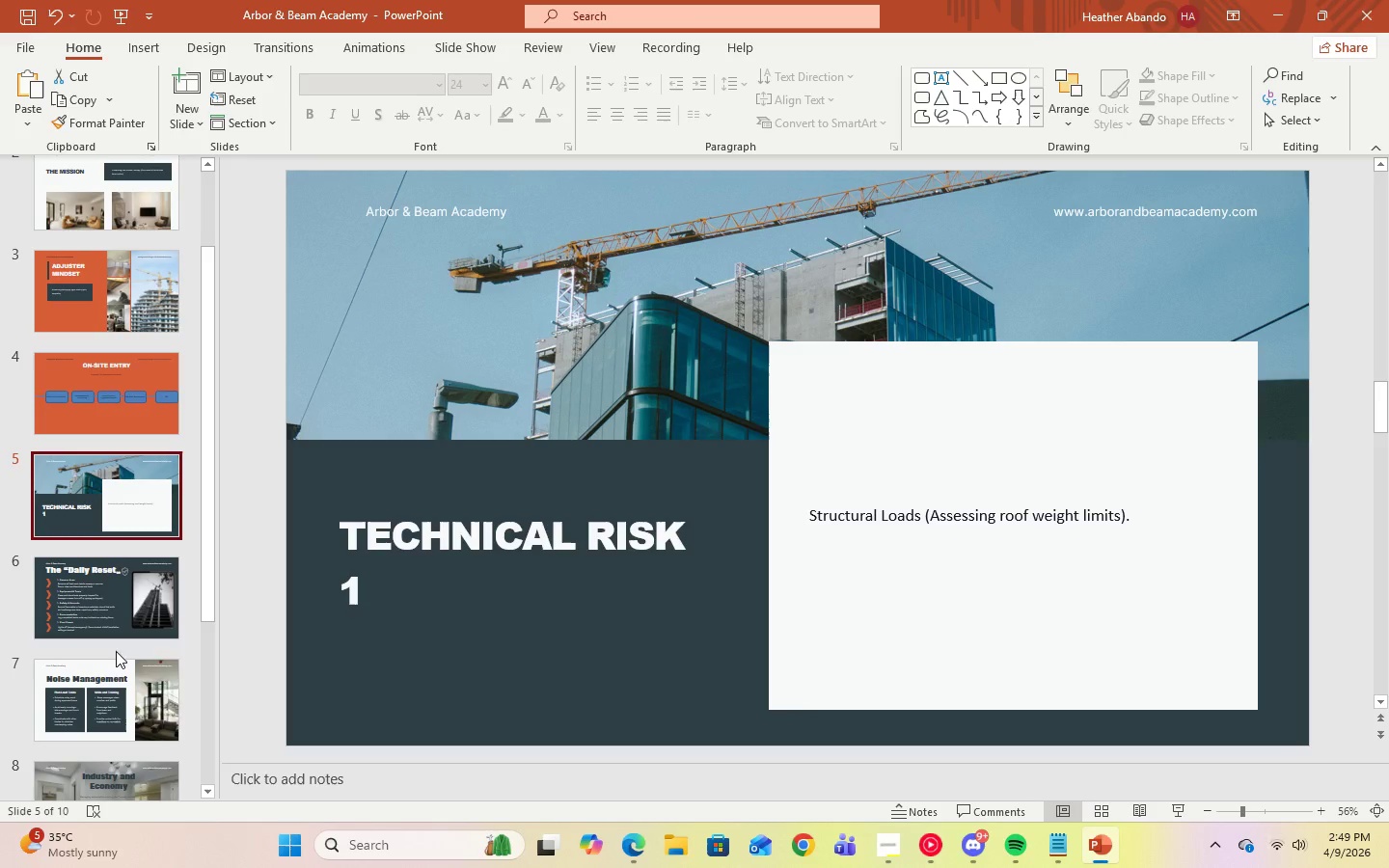 
left_click([106, 682])
 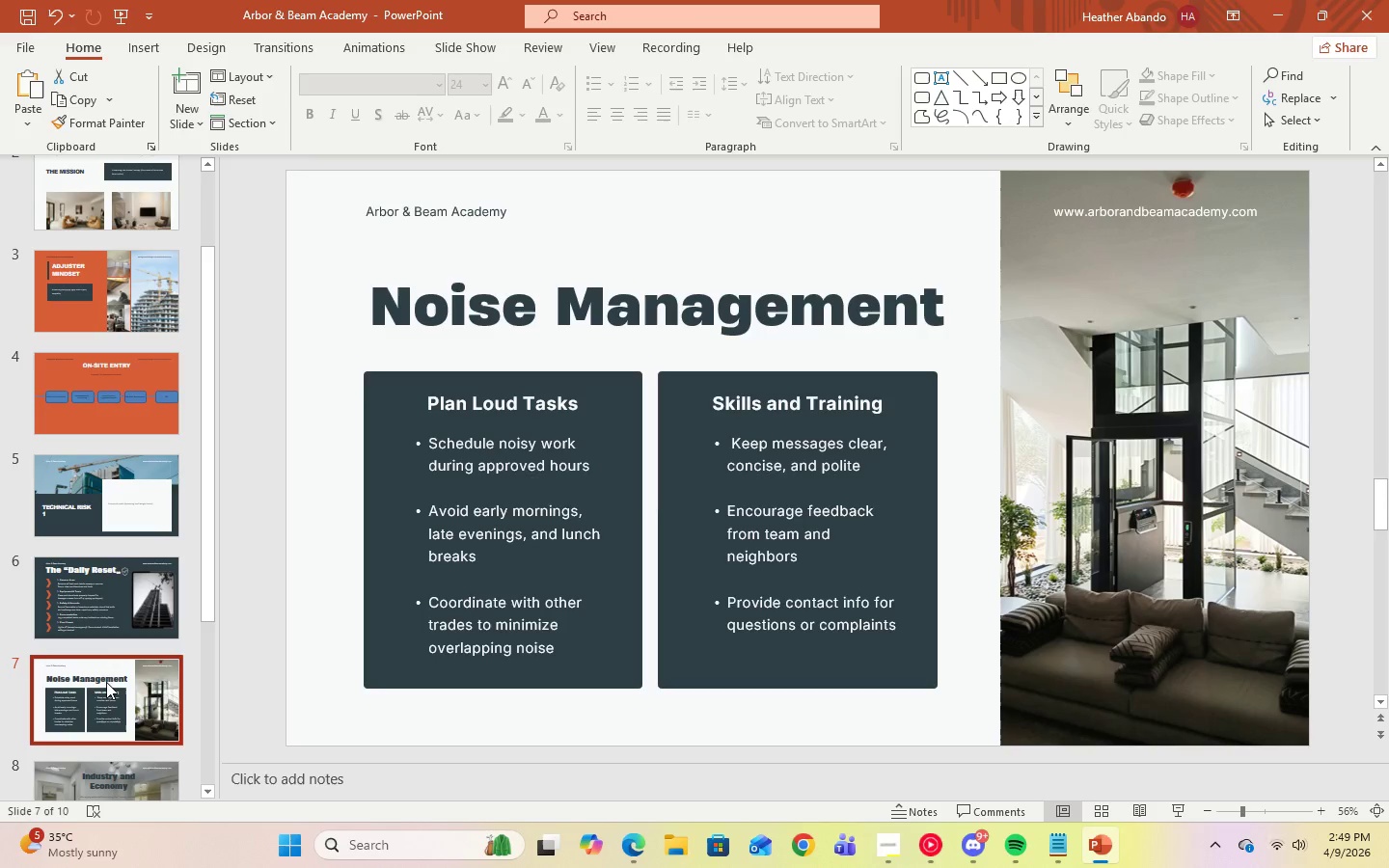 
left_click_drag(start_coordinate=[106, 682], to_coordinate=[117, 545])
 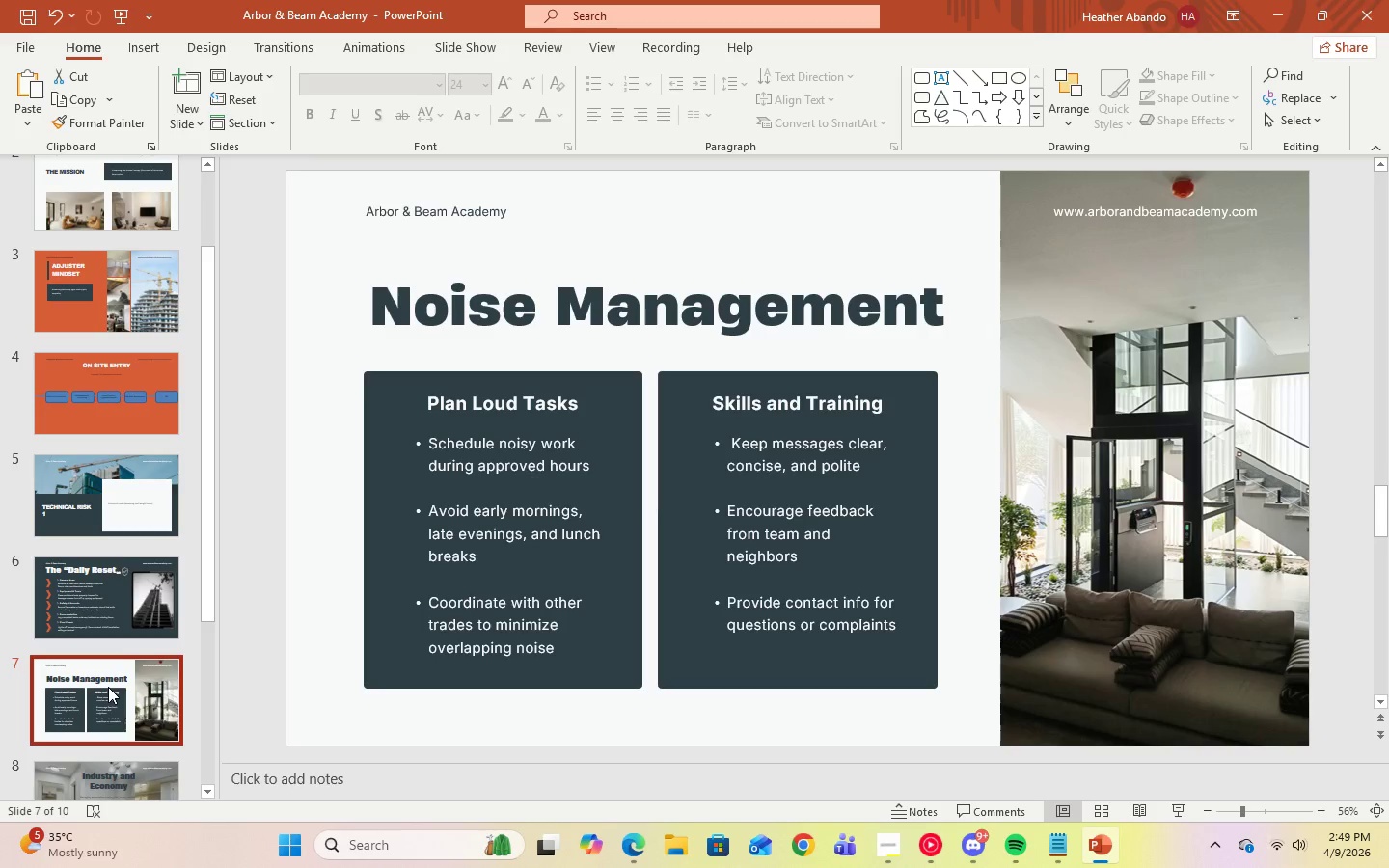 
left_click_drag(start_coordinate=[108, 687], to_coordinate=[108, 533])
 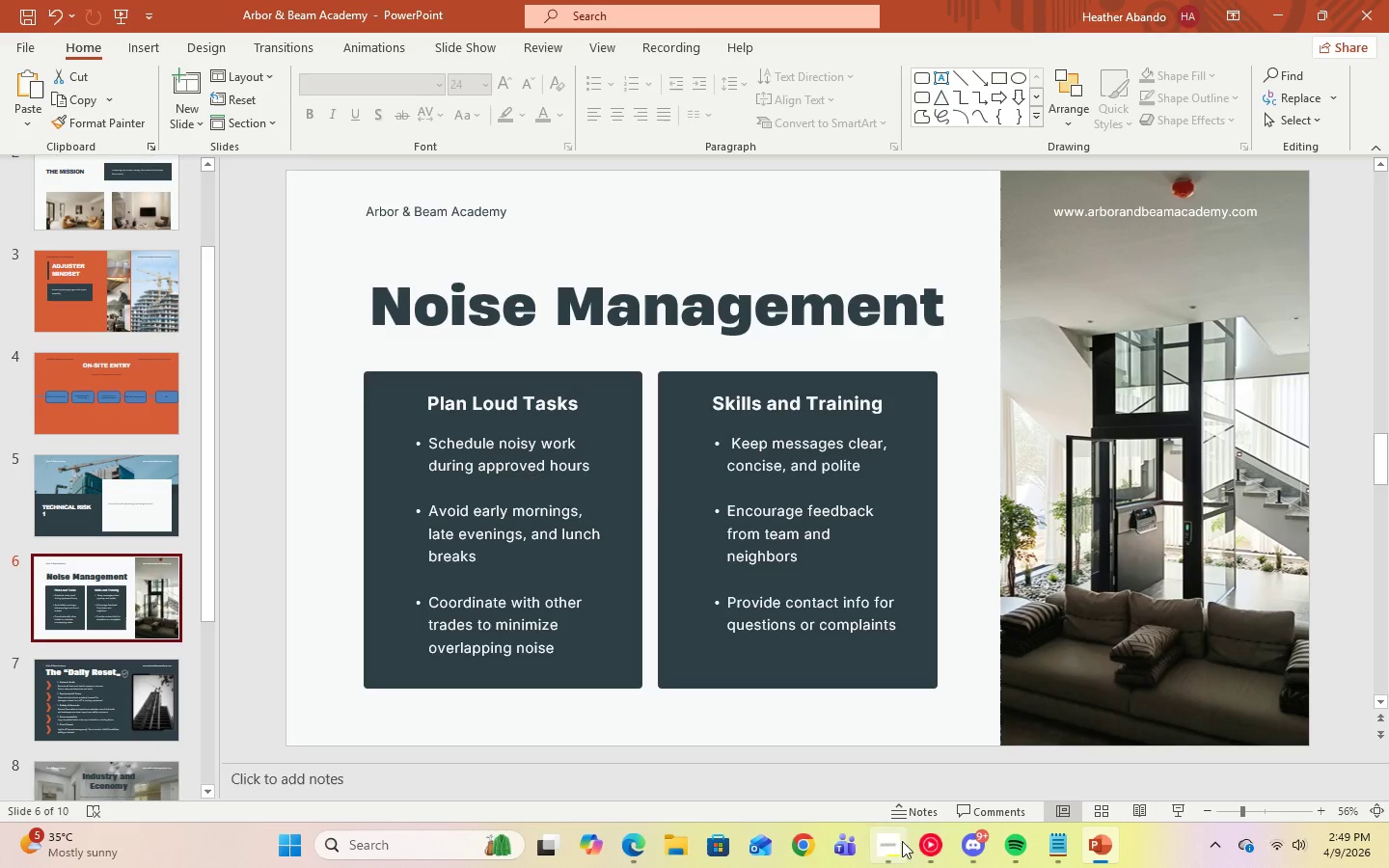 
left_click([906, 846])